 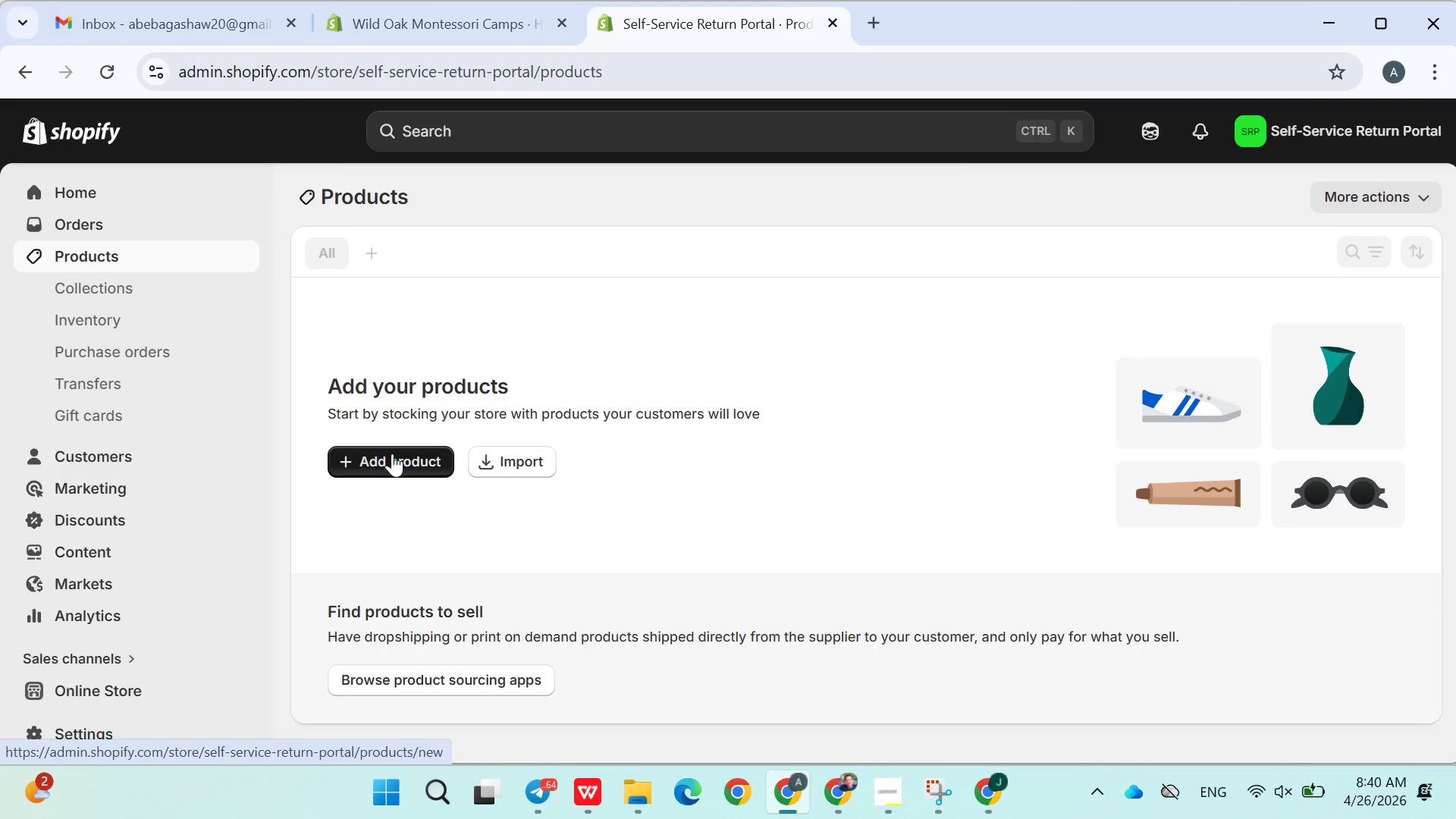 
left_click([418, 485])
 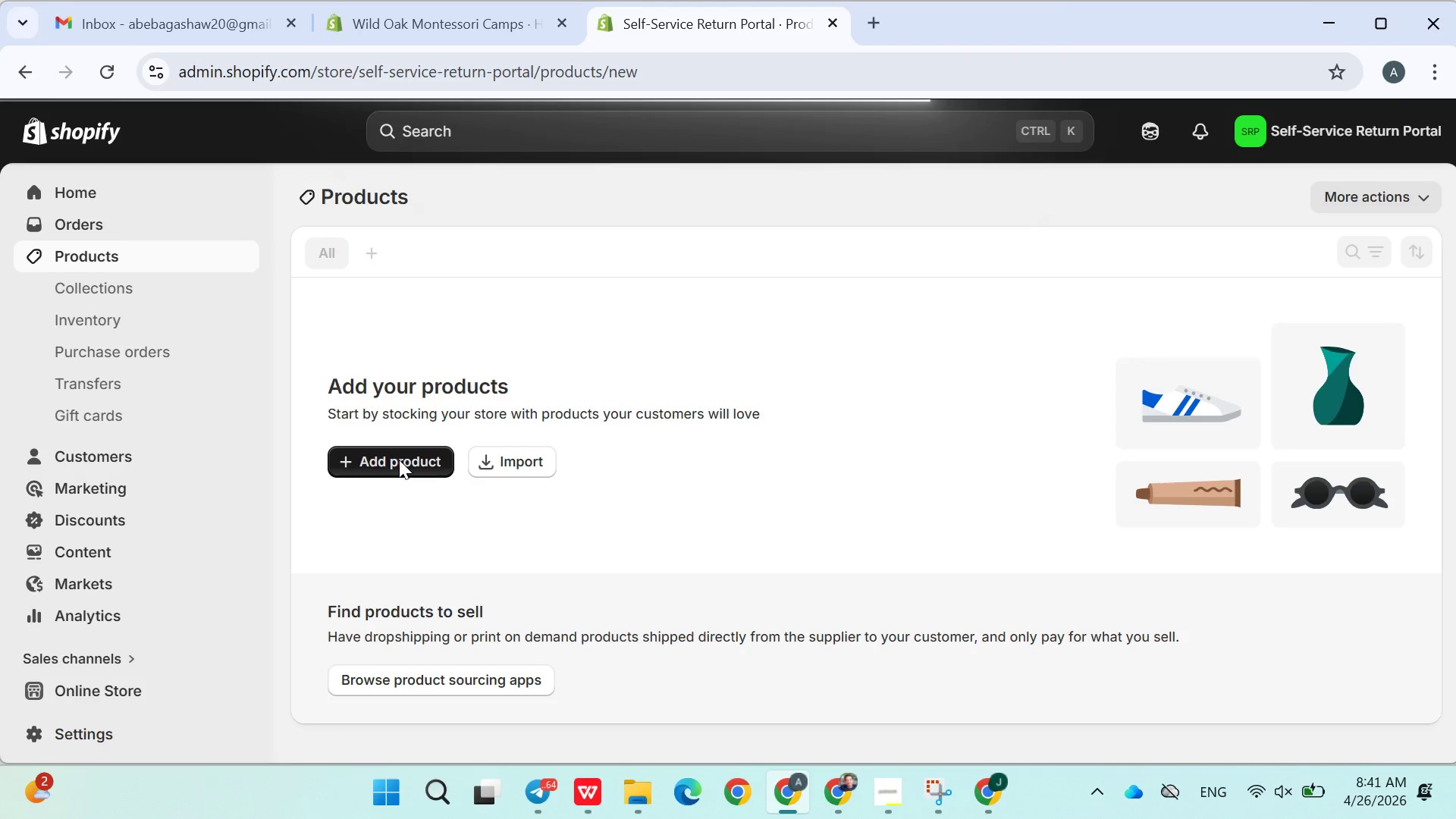 
double_click([398, 459])
 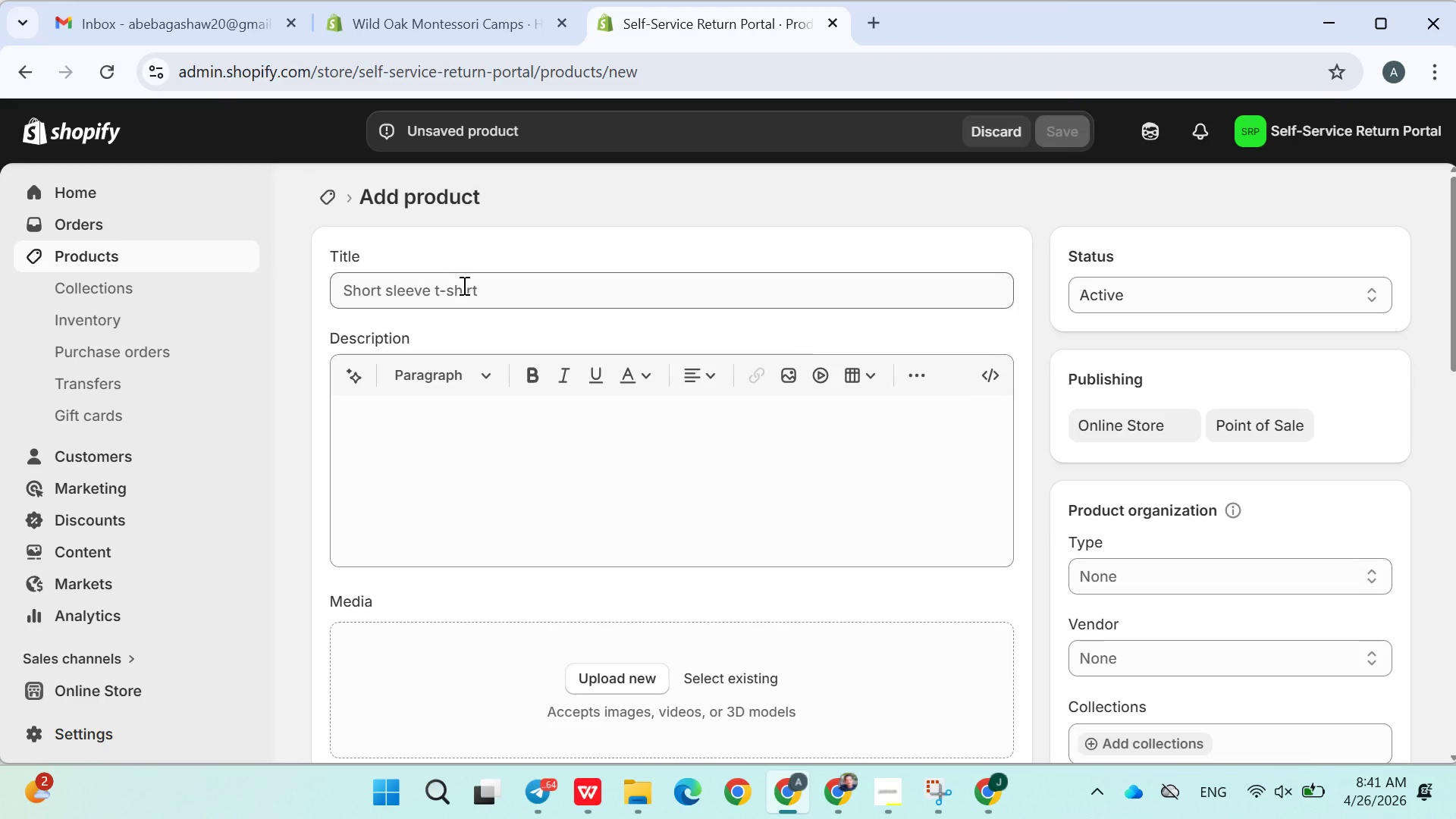 
wait(7.25)
 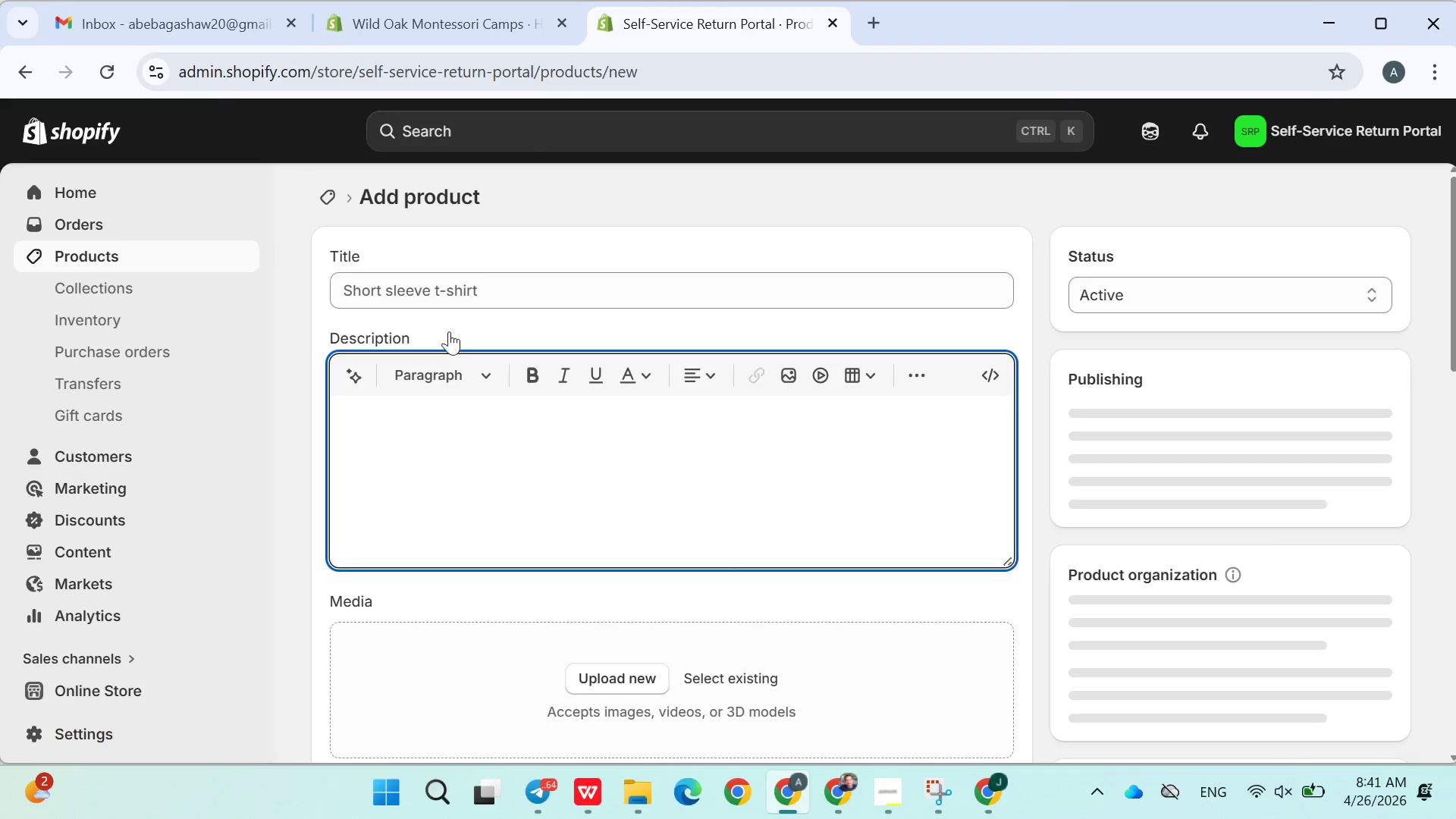 
left_click([447, 295])
 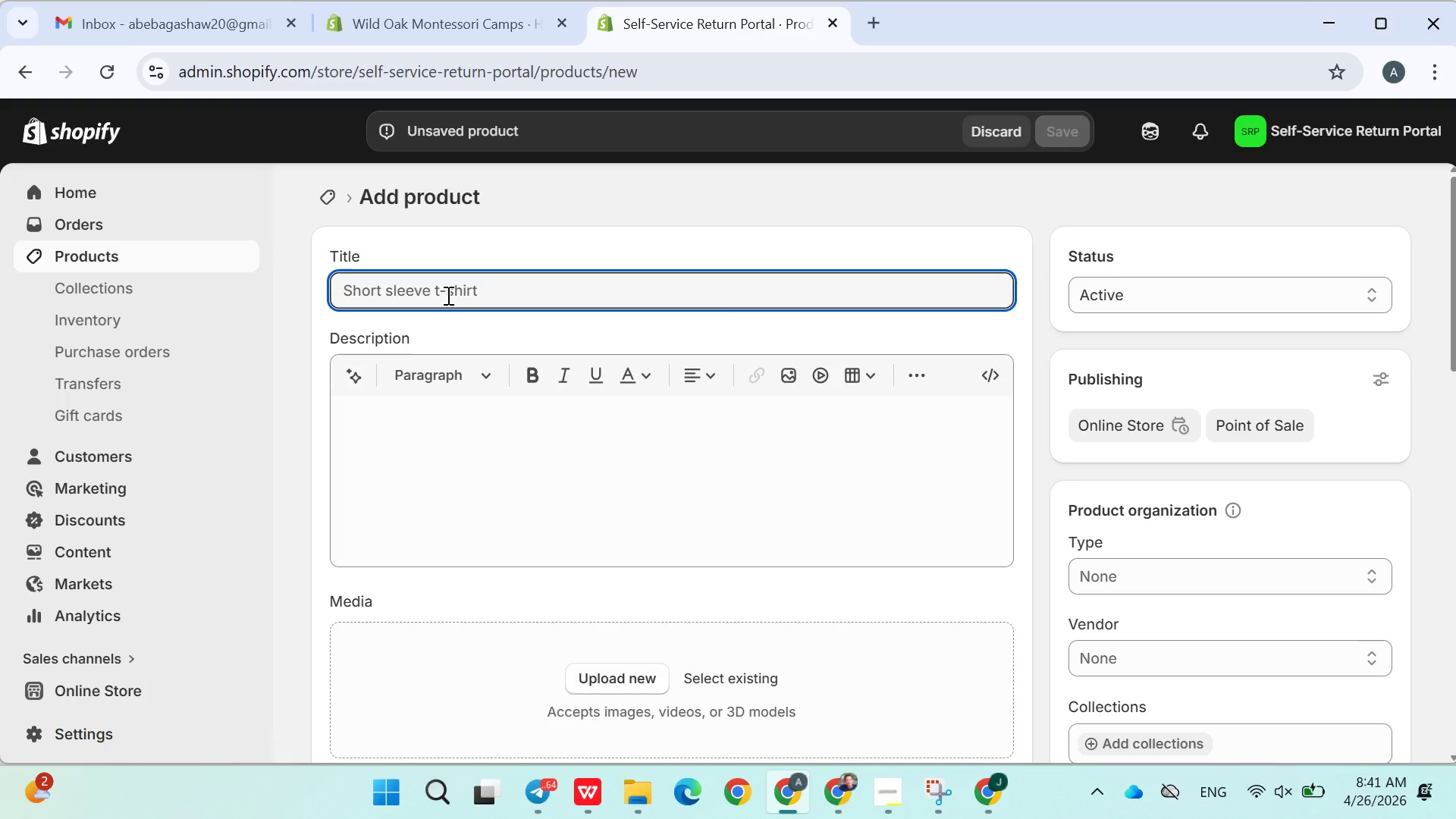 
type(Forest Schoool)
key(Backspace)
key(Backspace)
type(l Safety Vest)
 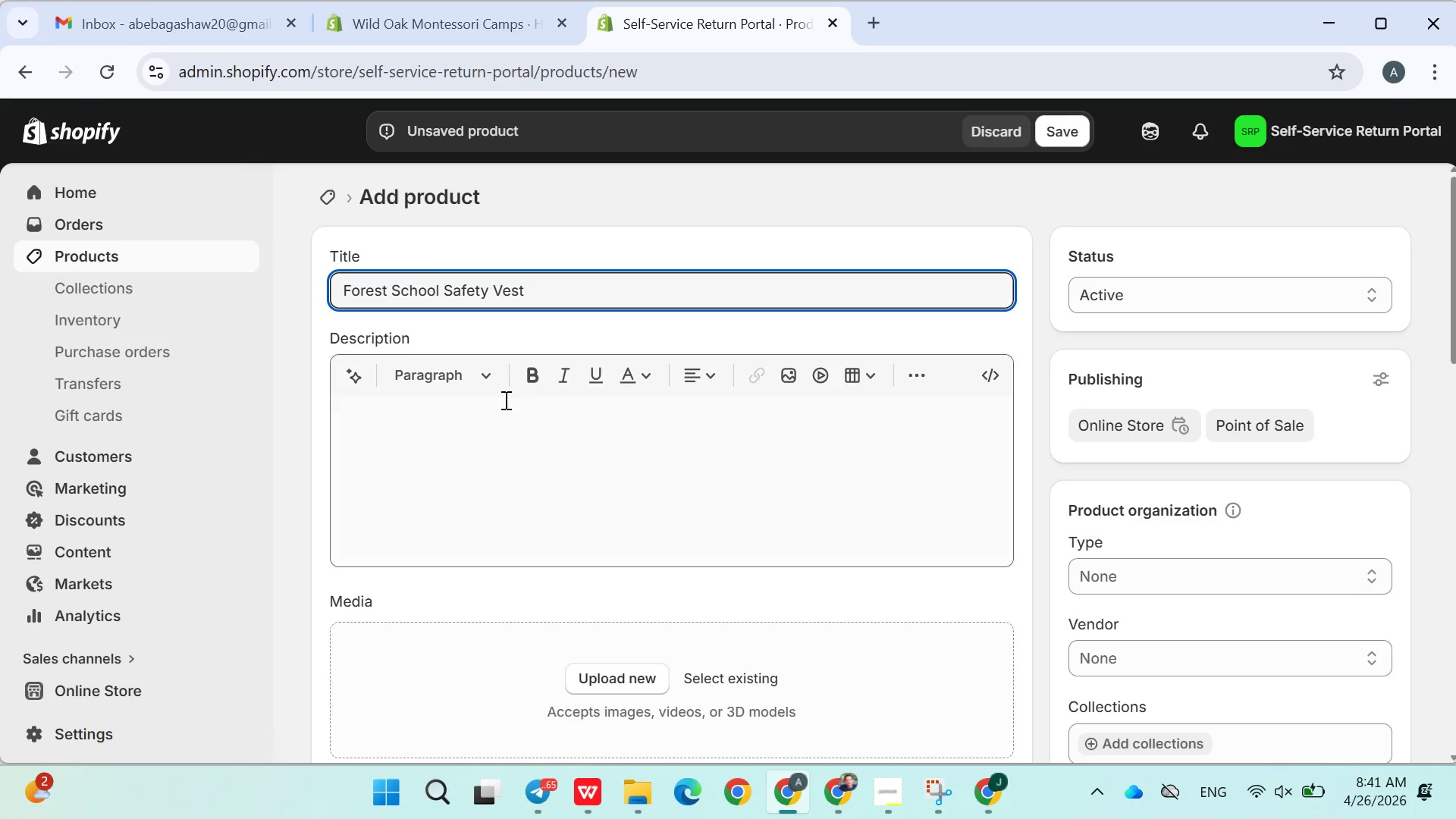 
left_click([504, 437])
 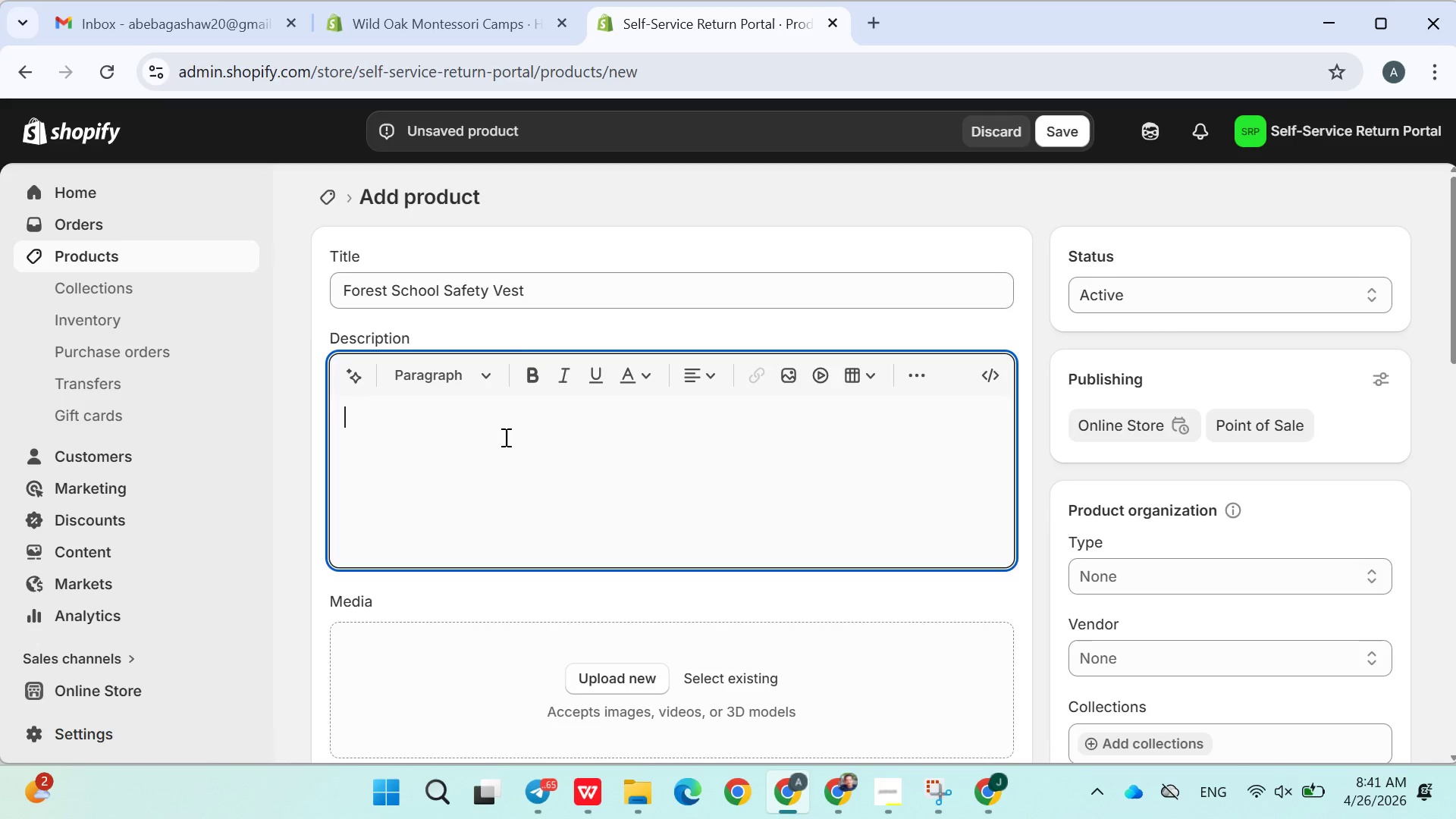 
left_click([566, 301])
 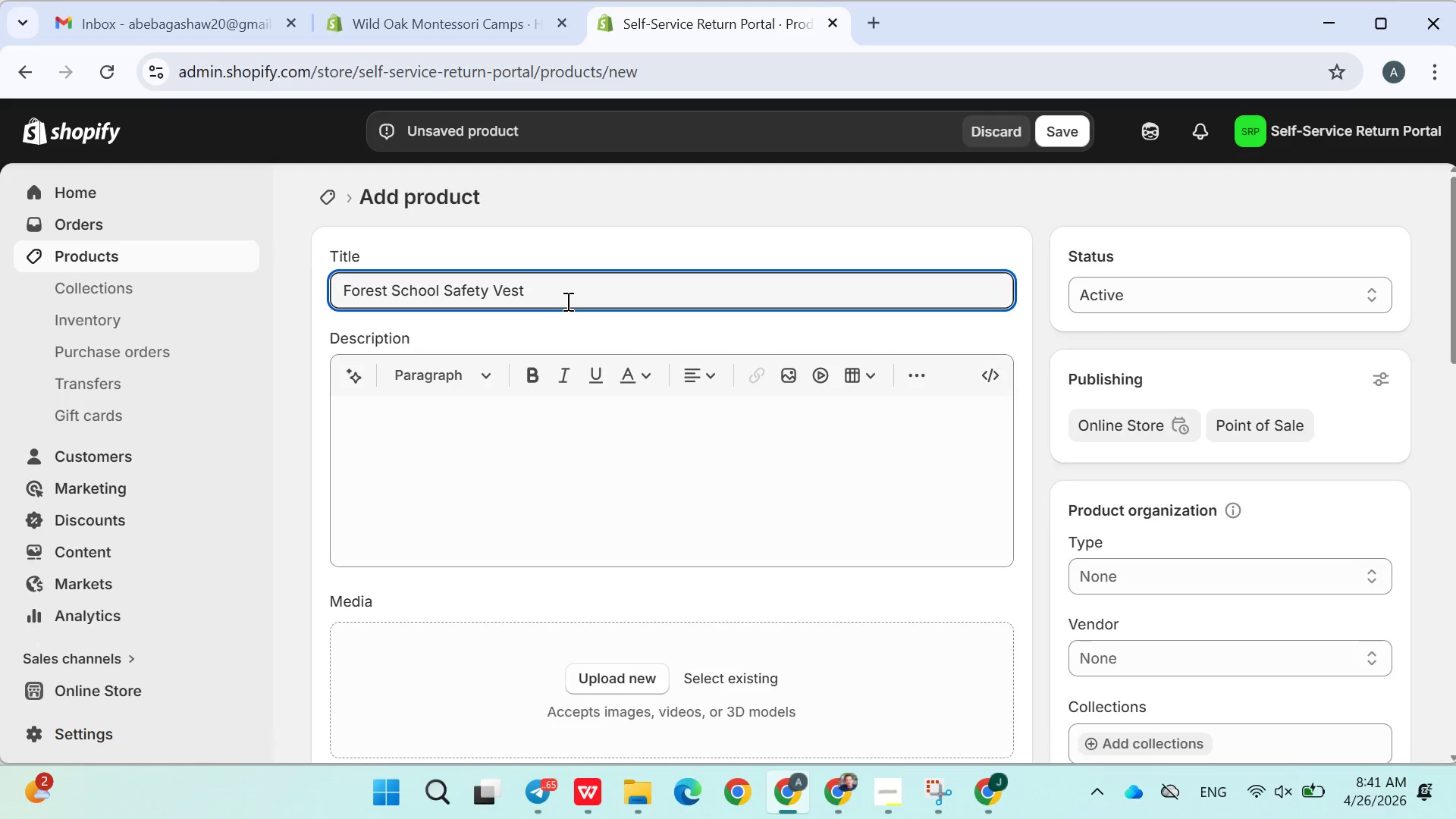 
left_click([566, 301])
 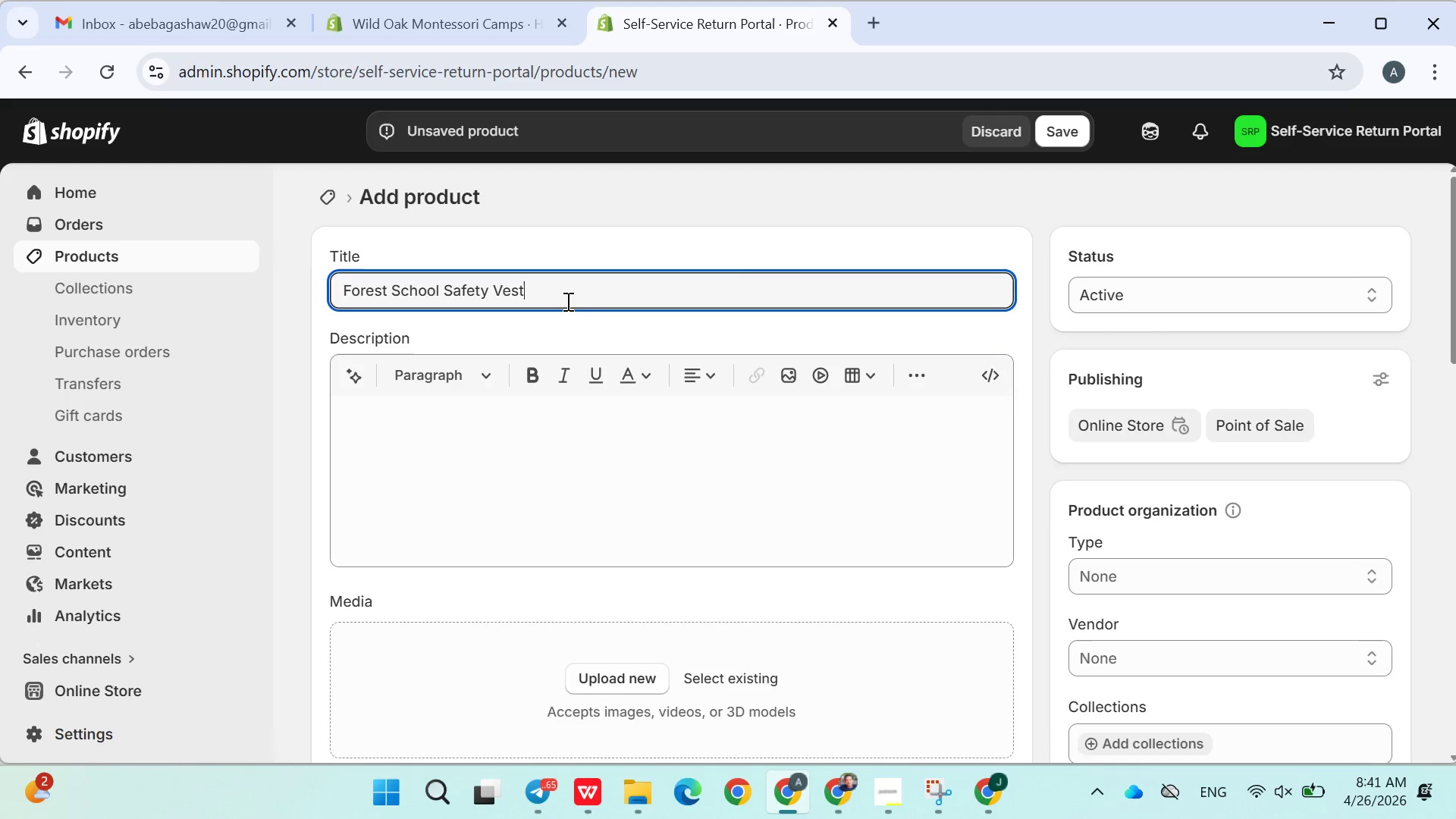 
key(Space)
 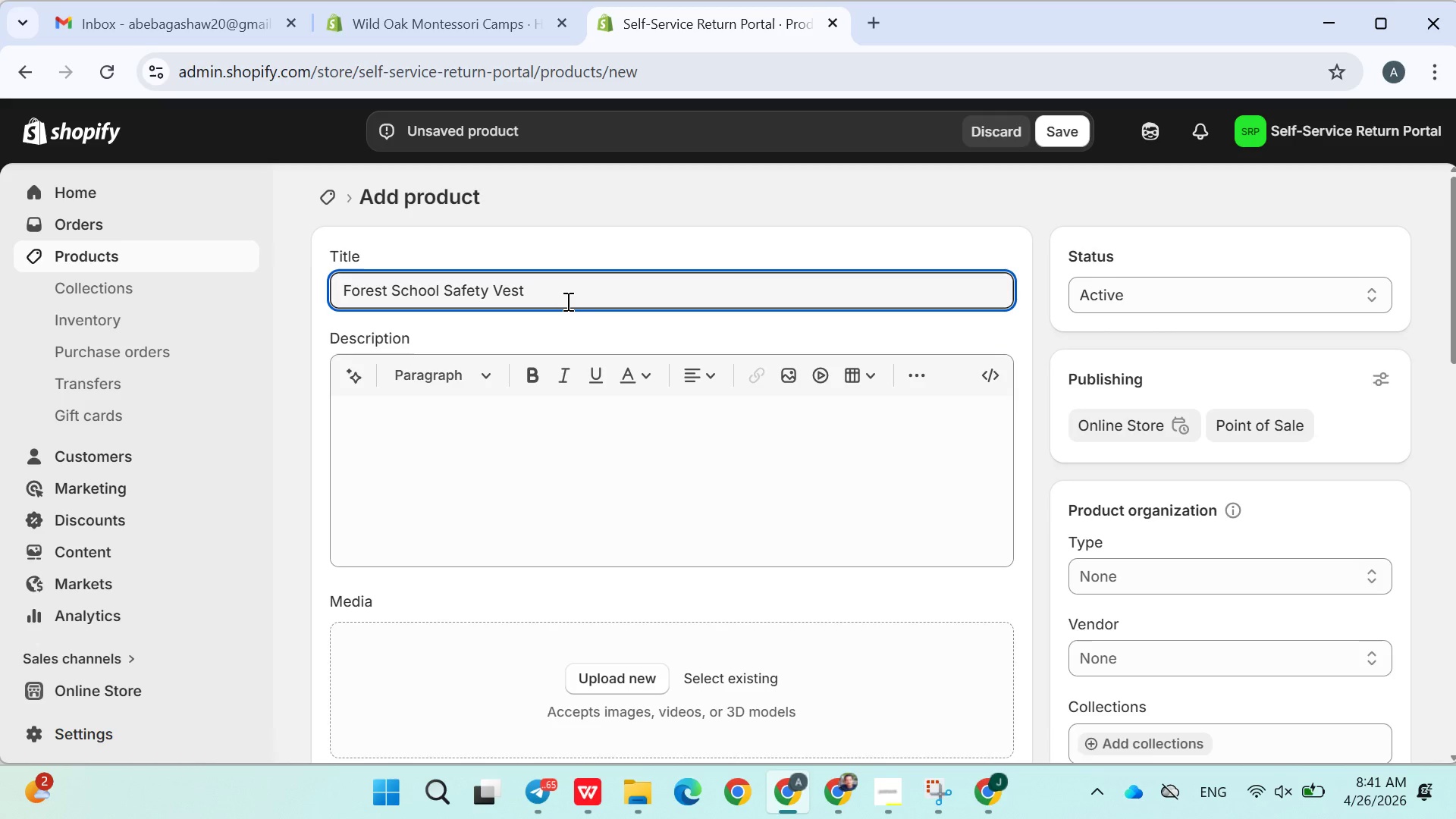 
key(Minus)
 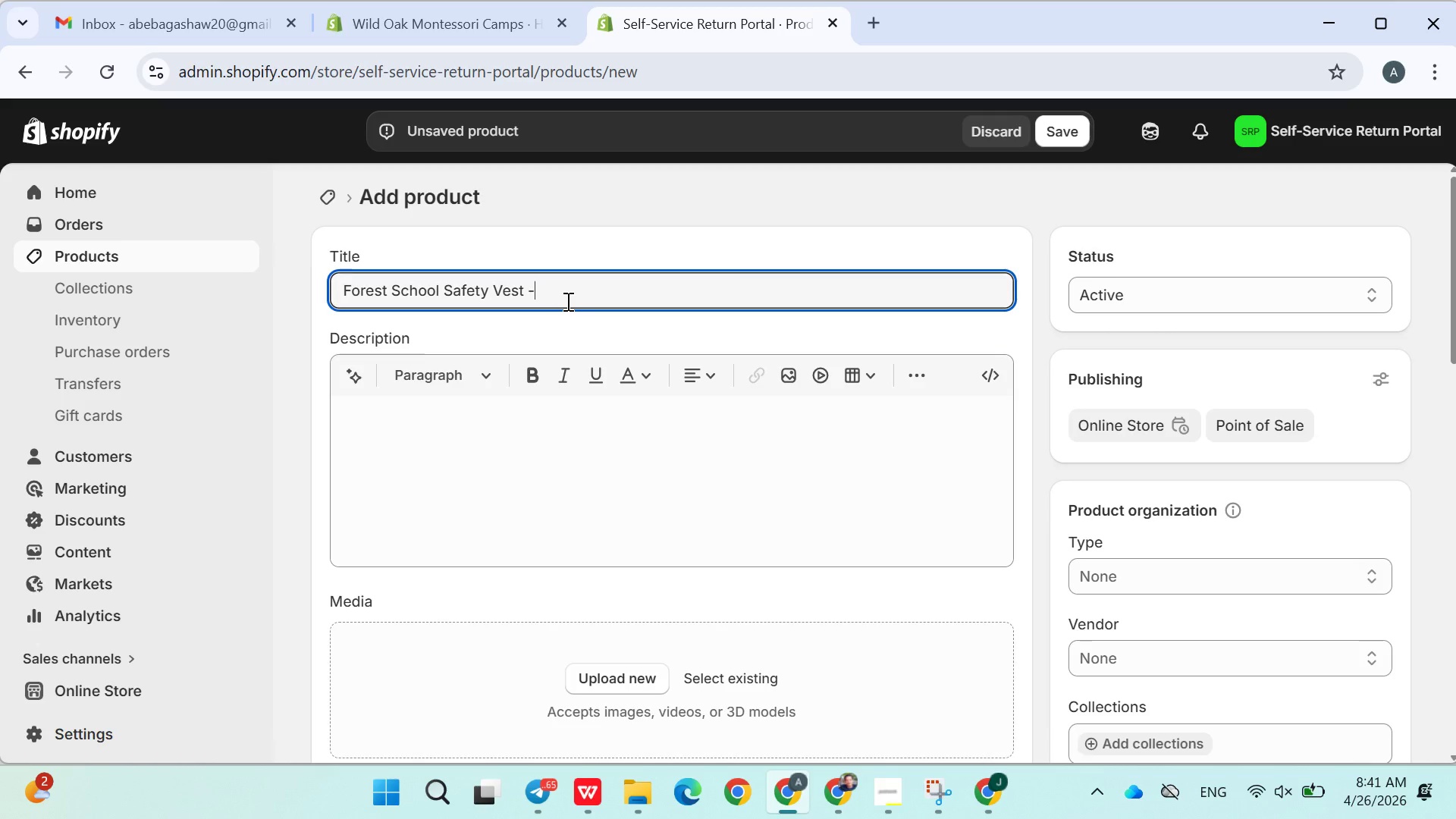 
key(Space)
 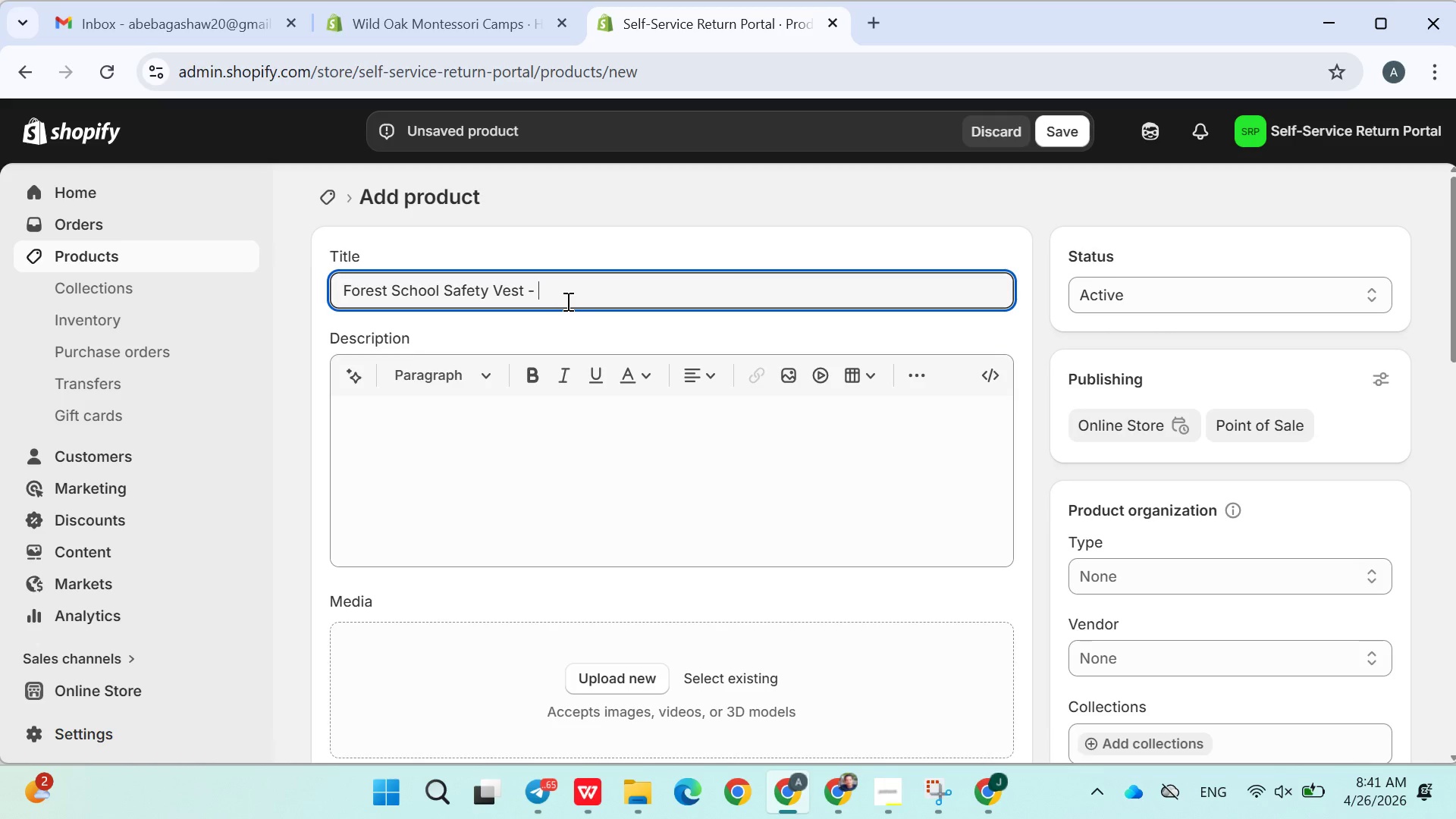 
key(Control+ControlLeft)
 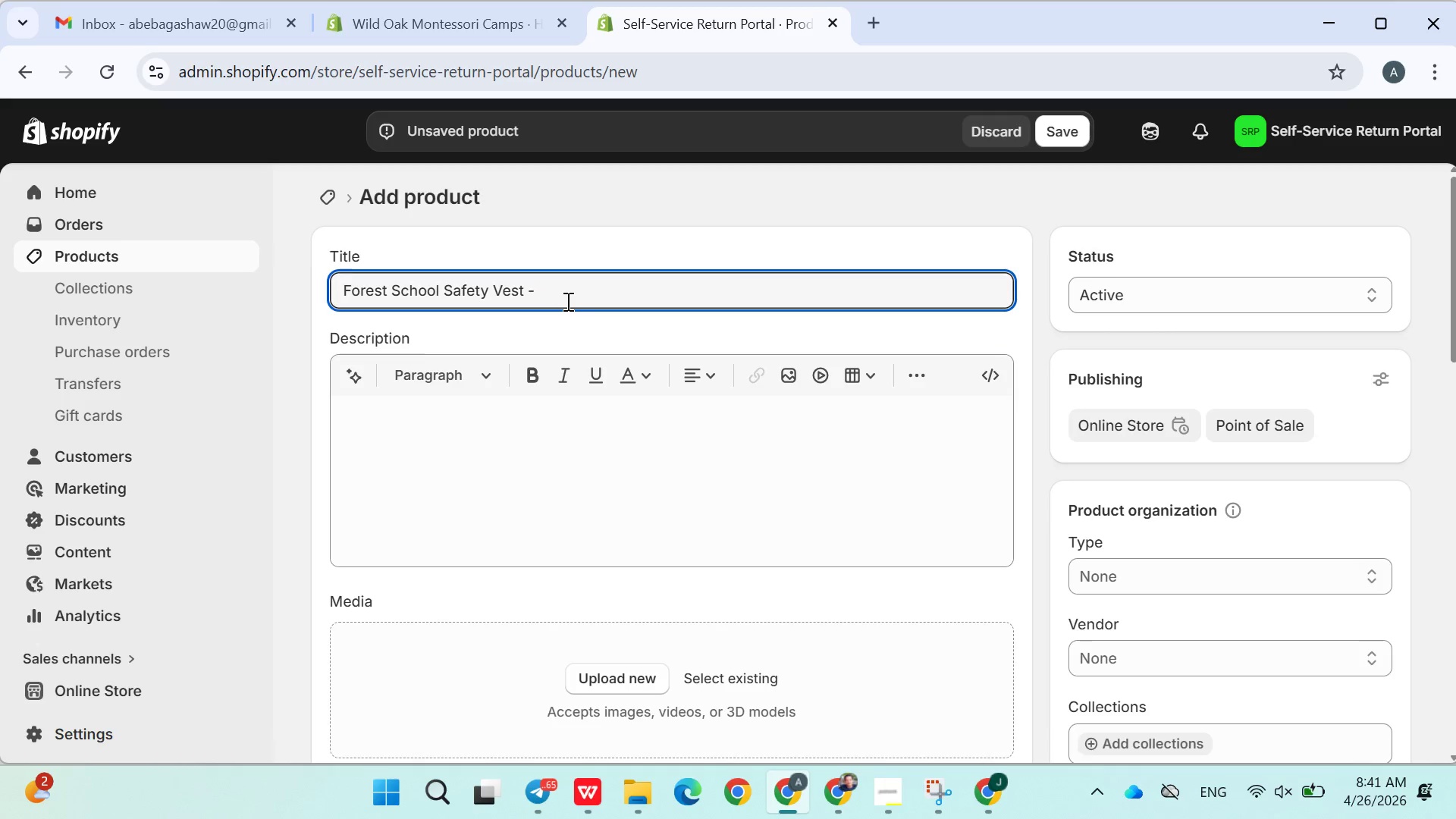 
key(Control+H)
 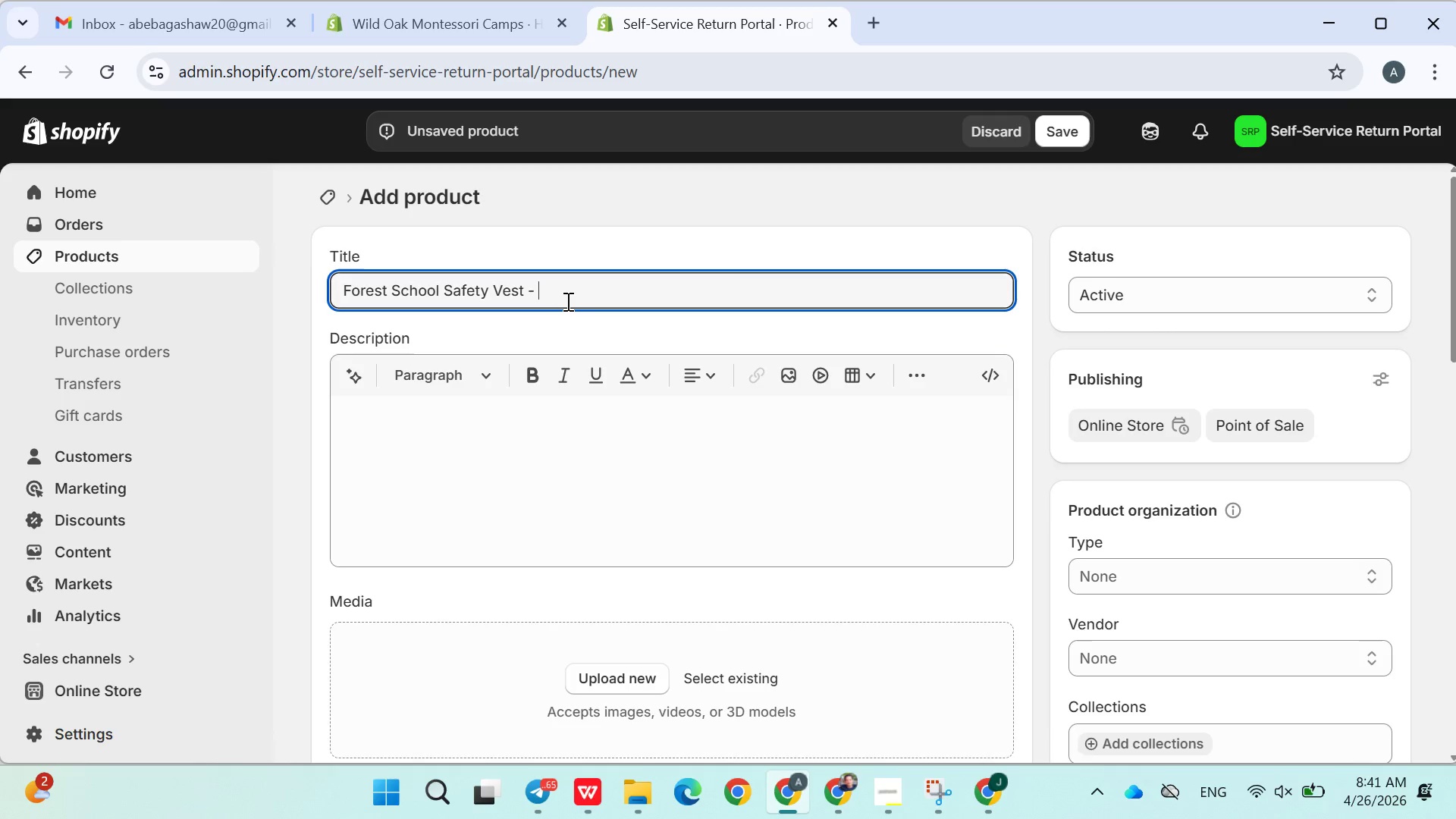 
type(igh )
 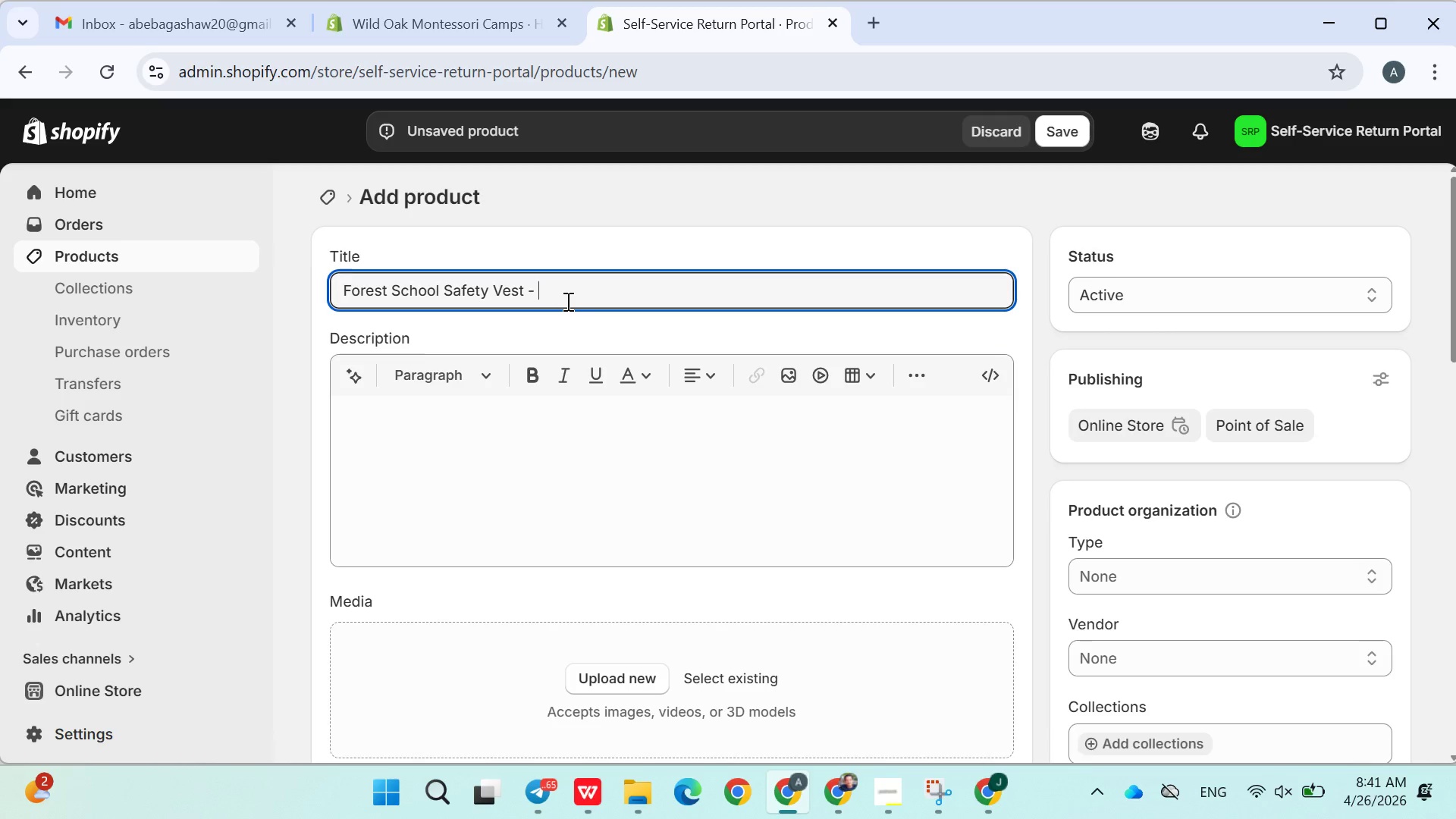 
key(Control+ControlLeft)
 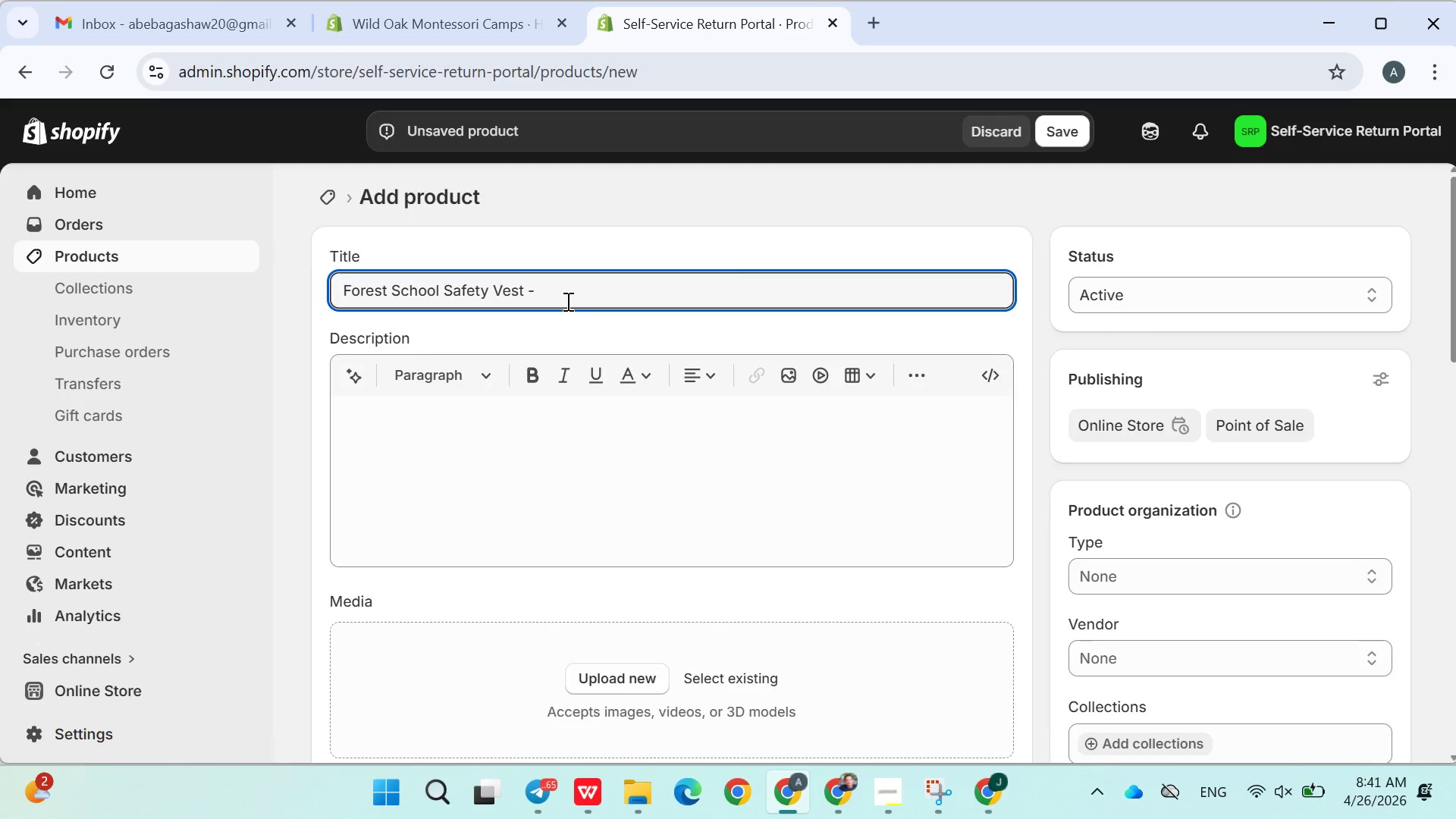 
key(Control+V)
 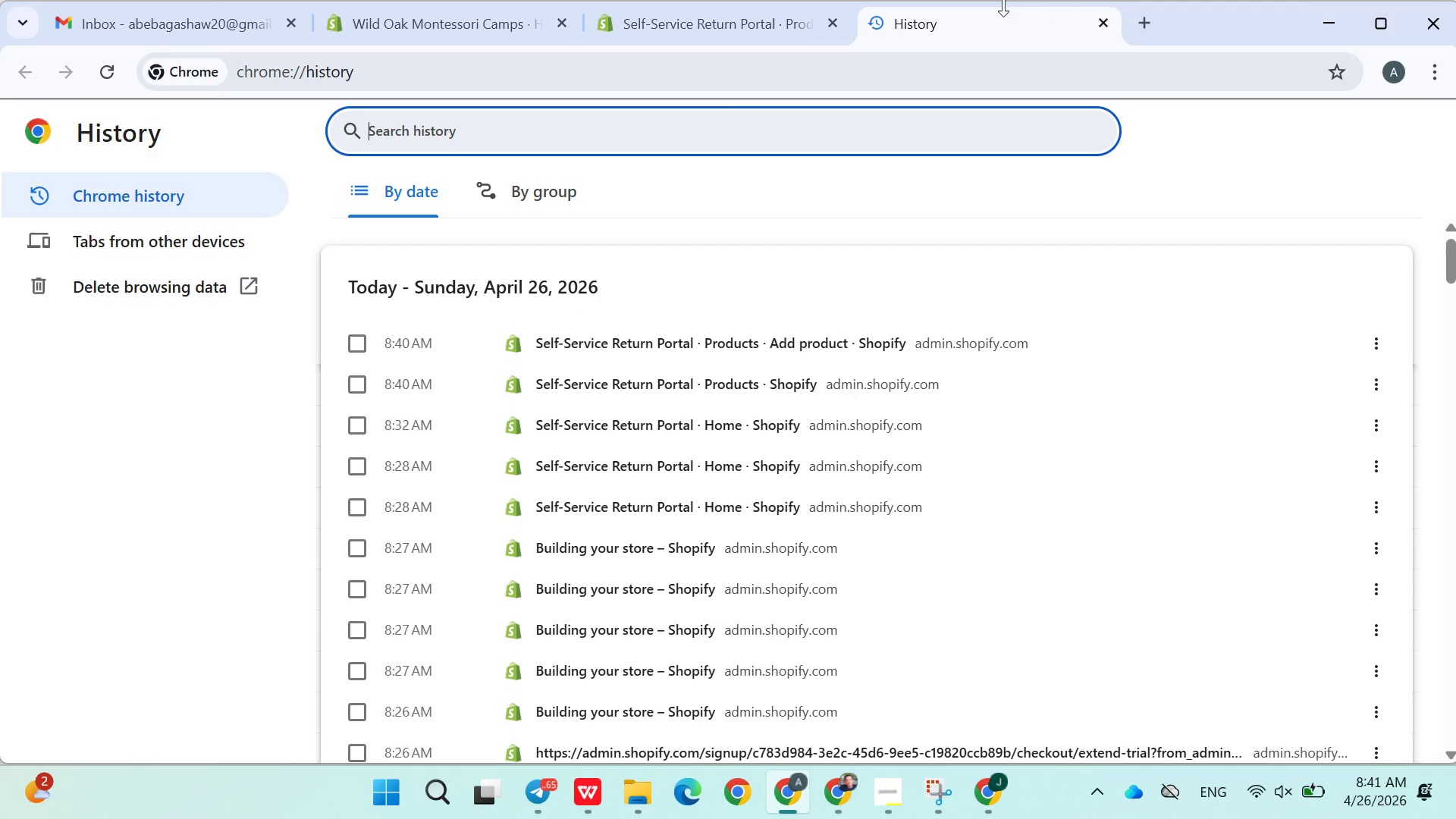 
left_click([1097, 24])
 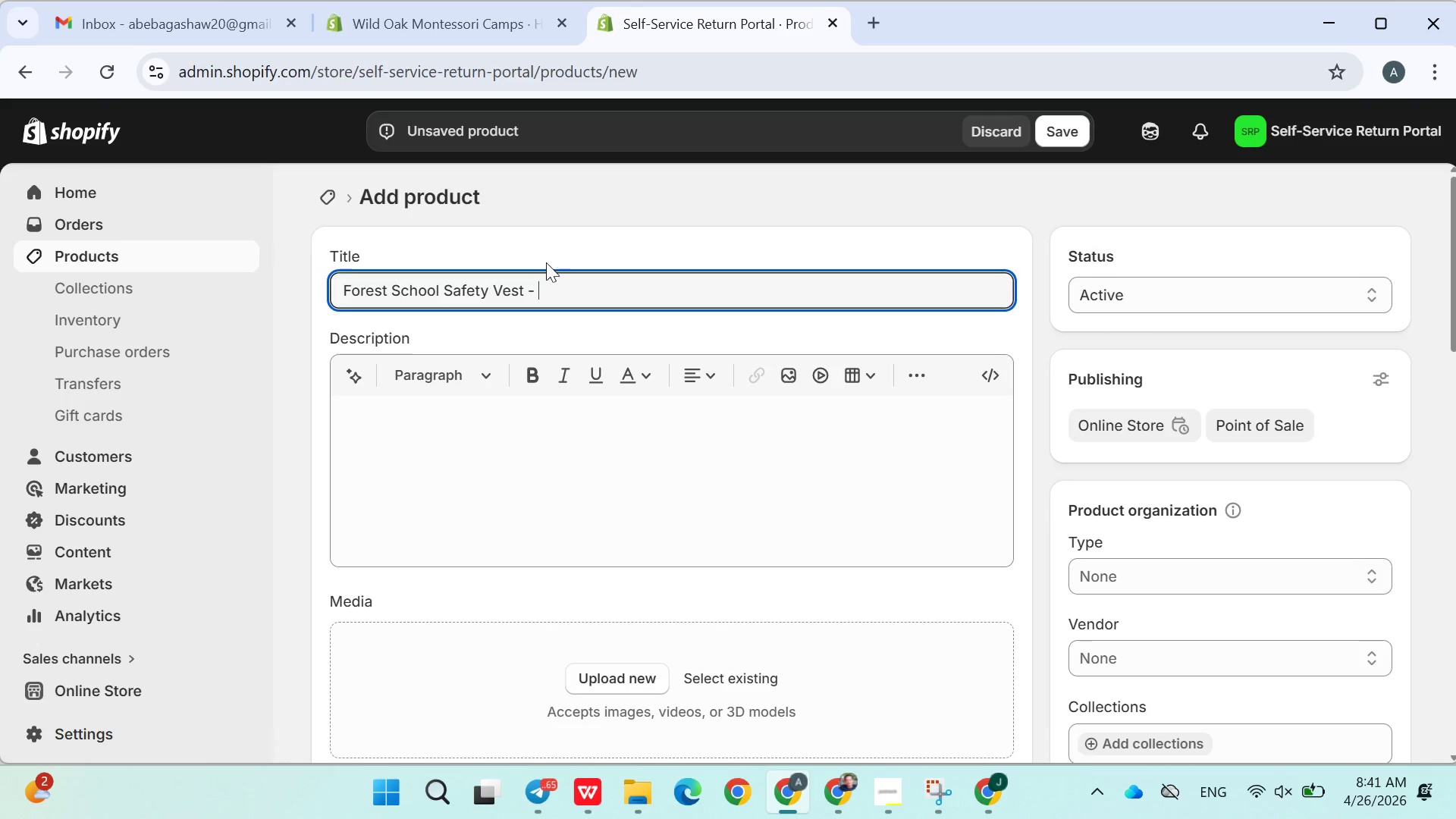 
left_click([550, 268])
 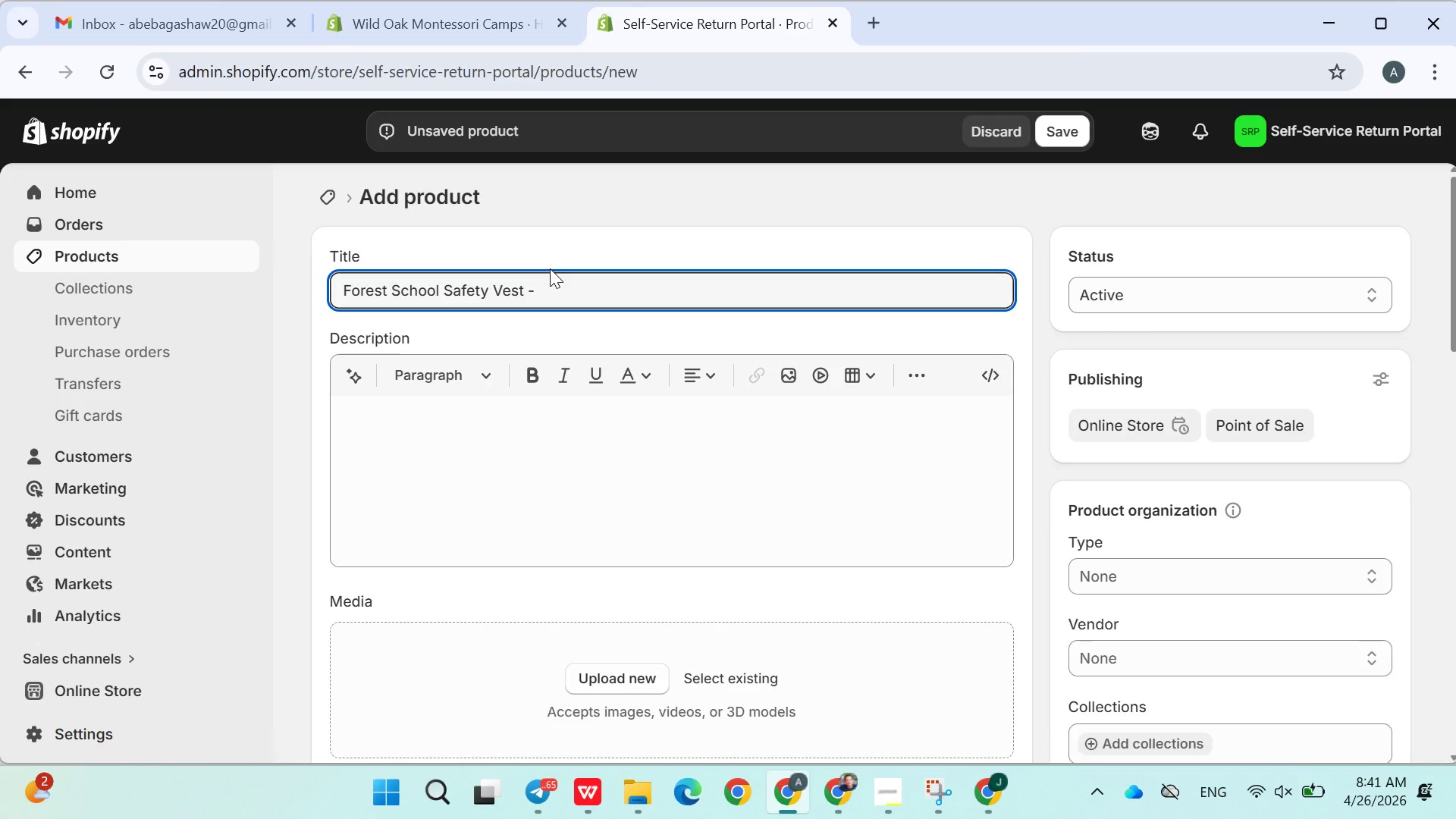 
type(High Visibility Outdoor Gr)
key(Backspace)
type(ear)
 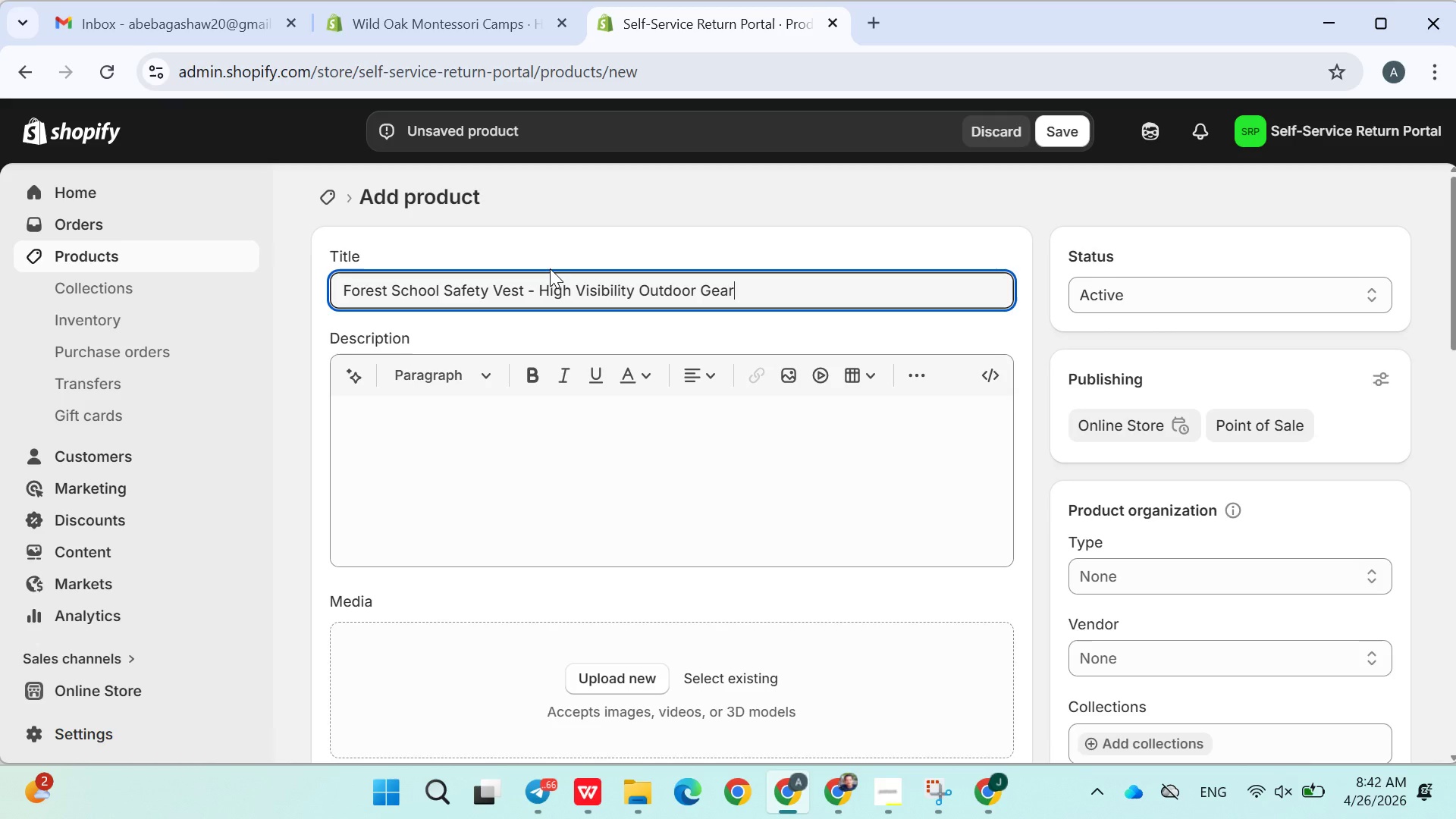 
type( for Kids)
 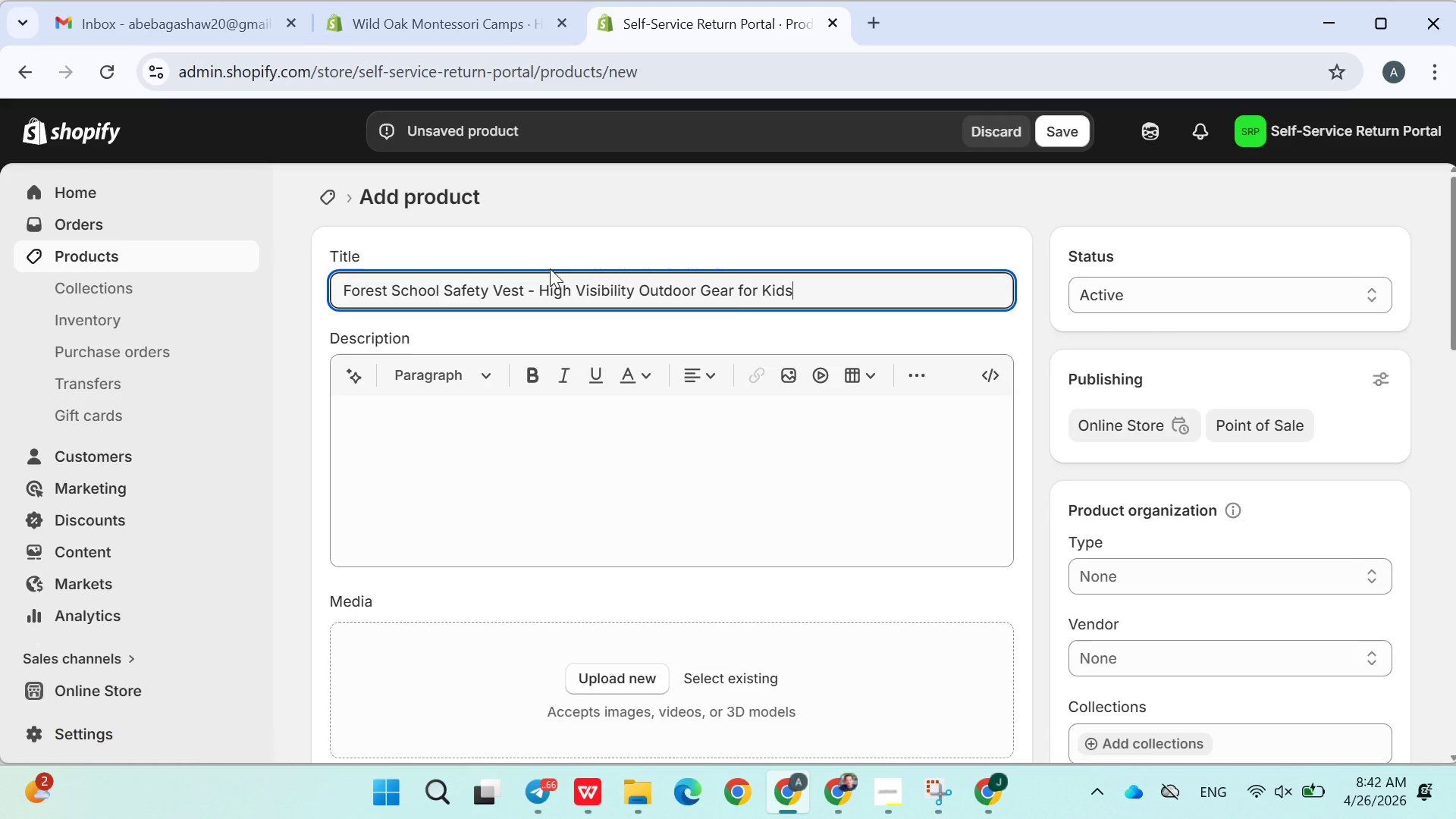 
left_click([550, 268])
 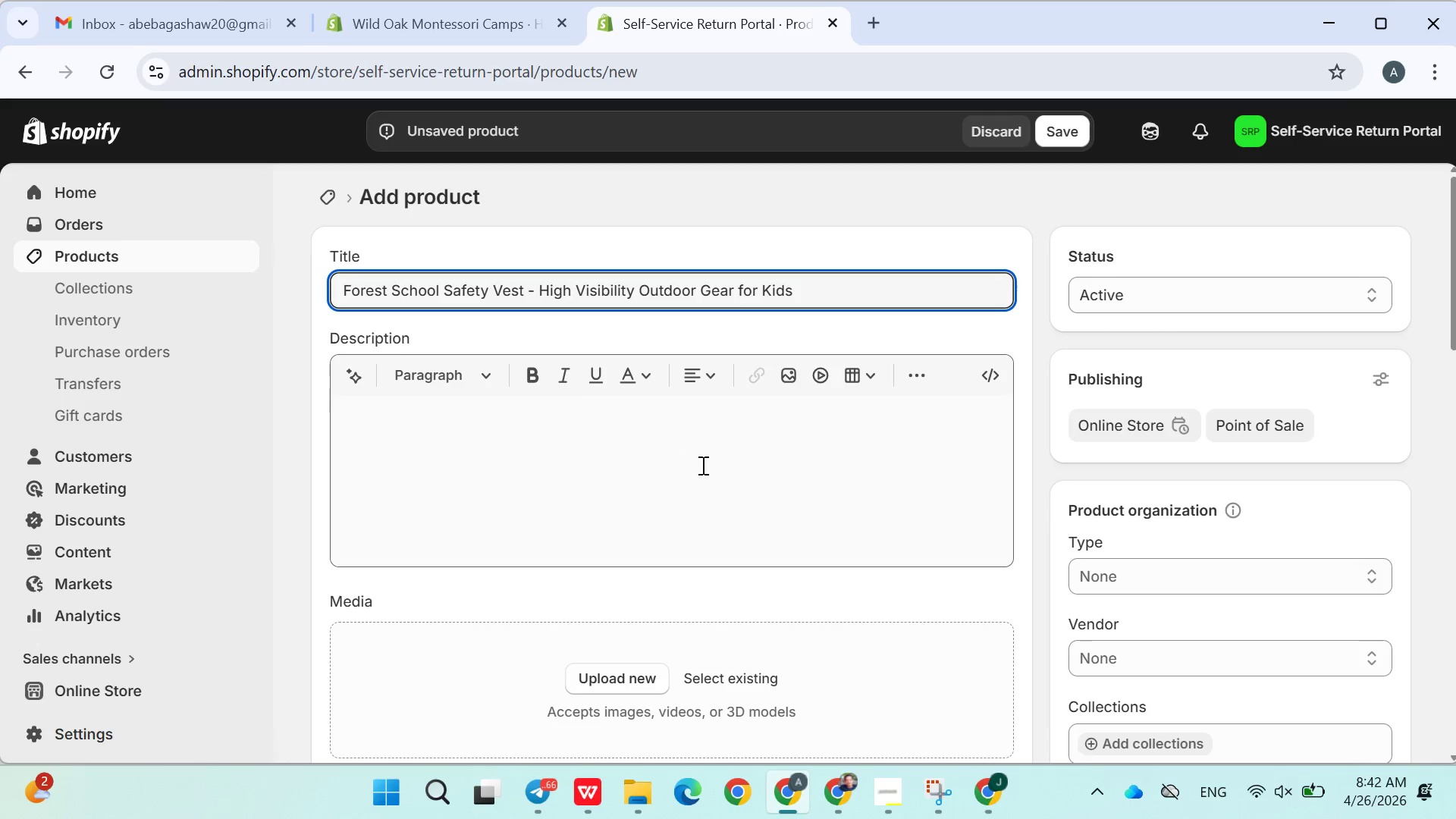 
left_click([701, 466])
 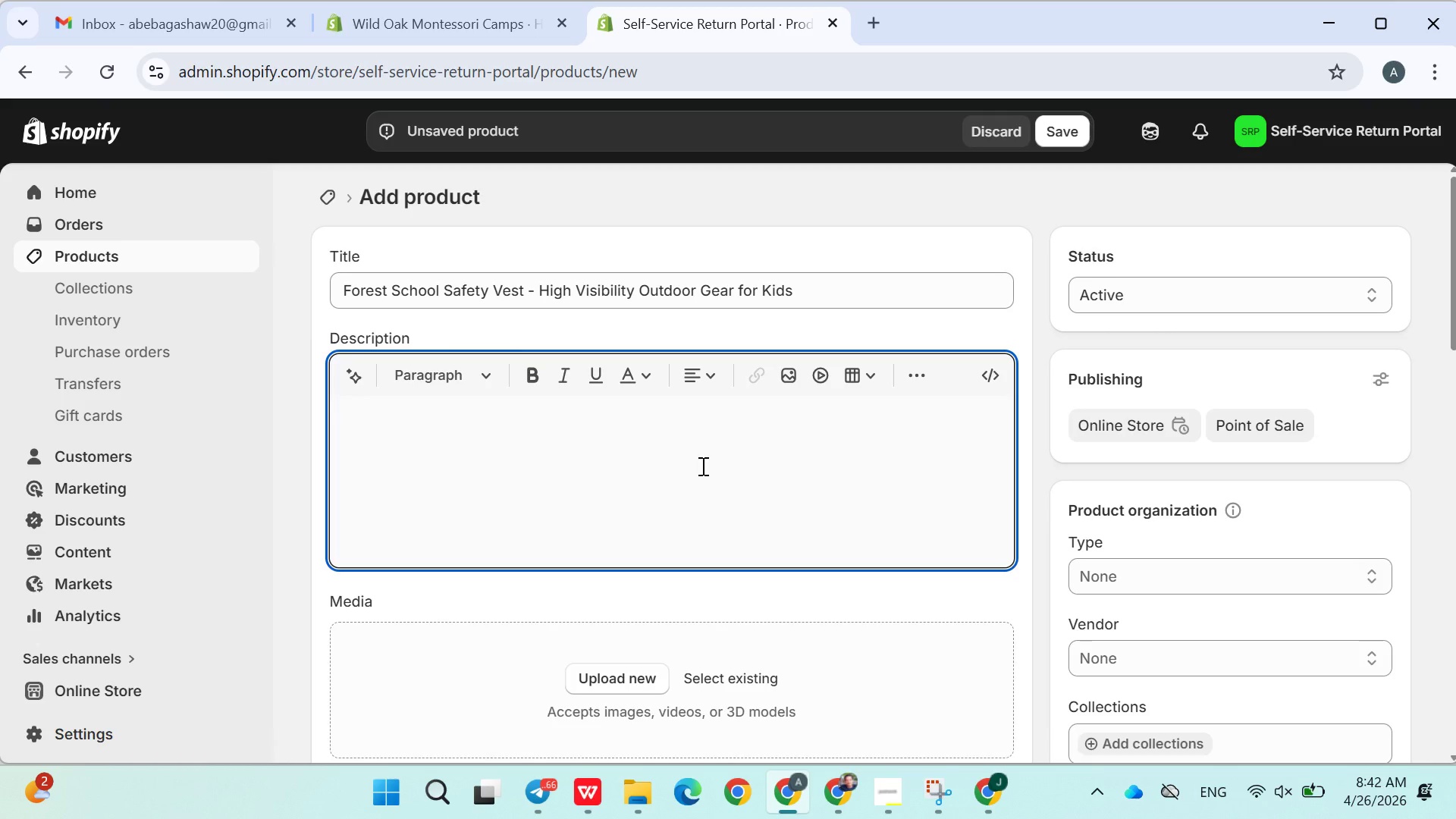 
wait(5.17)
 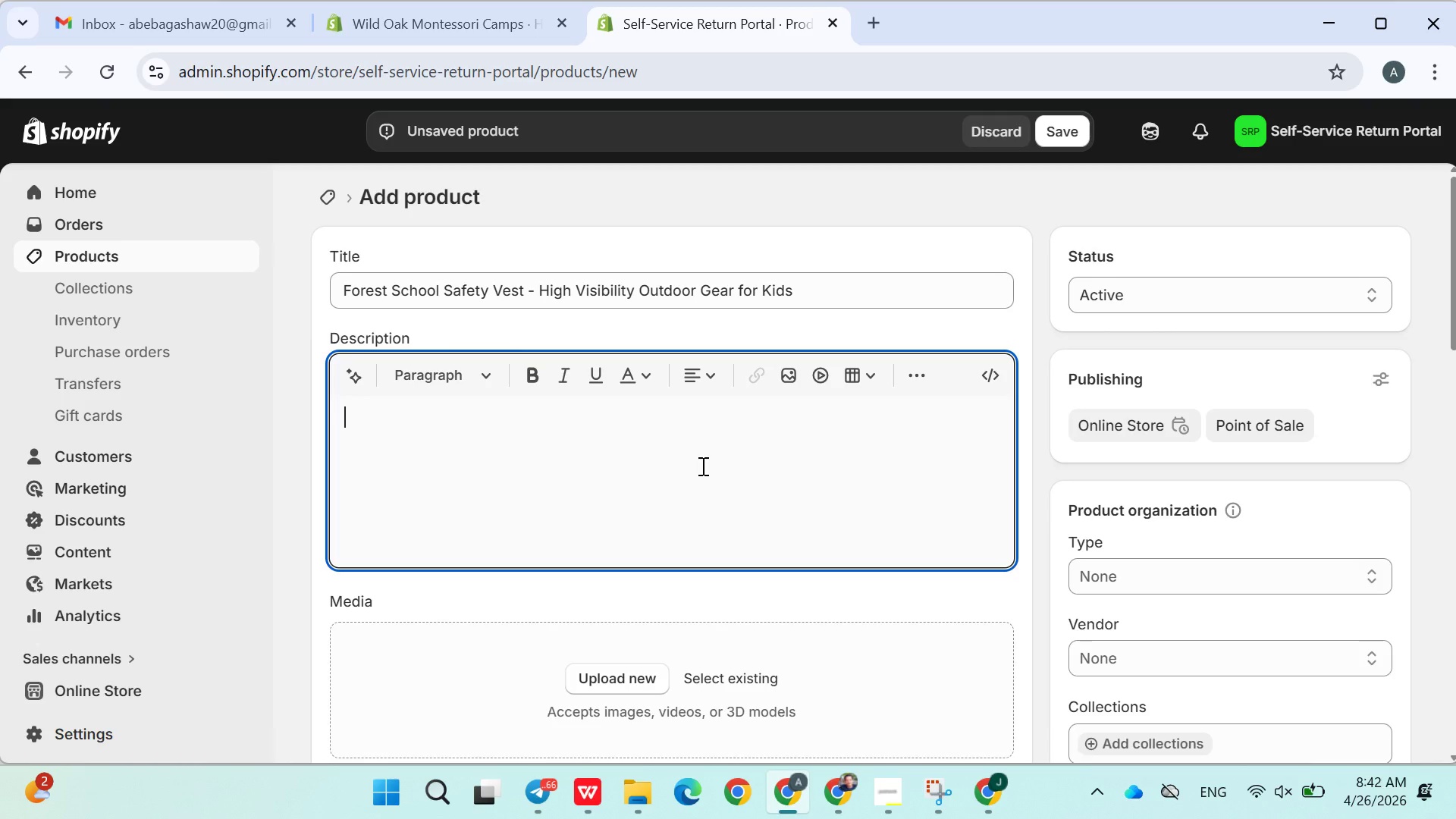 
type(    Give your child the freedom to explo)
 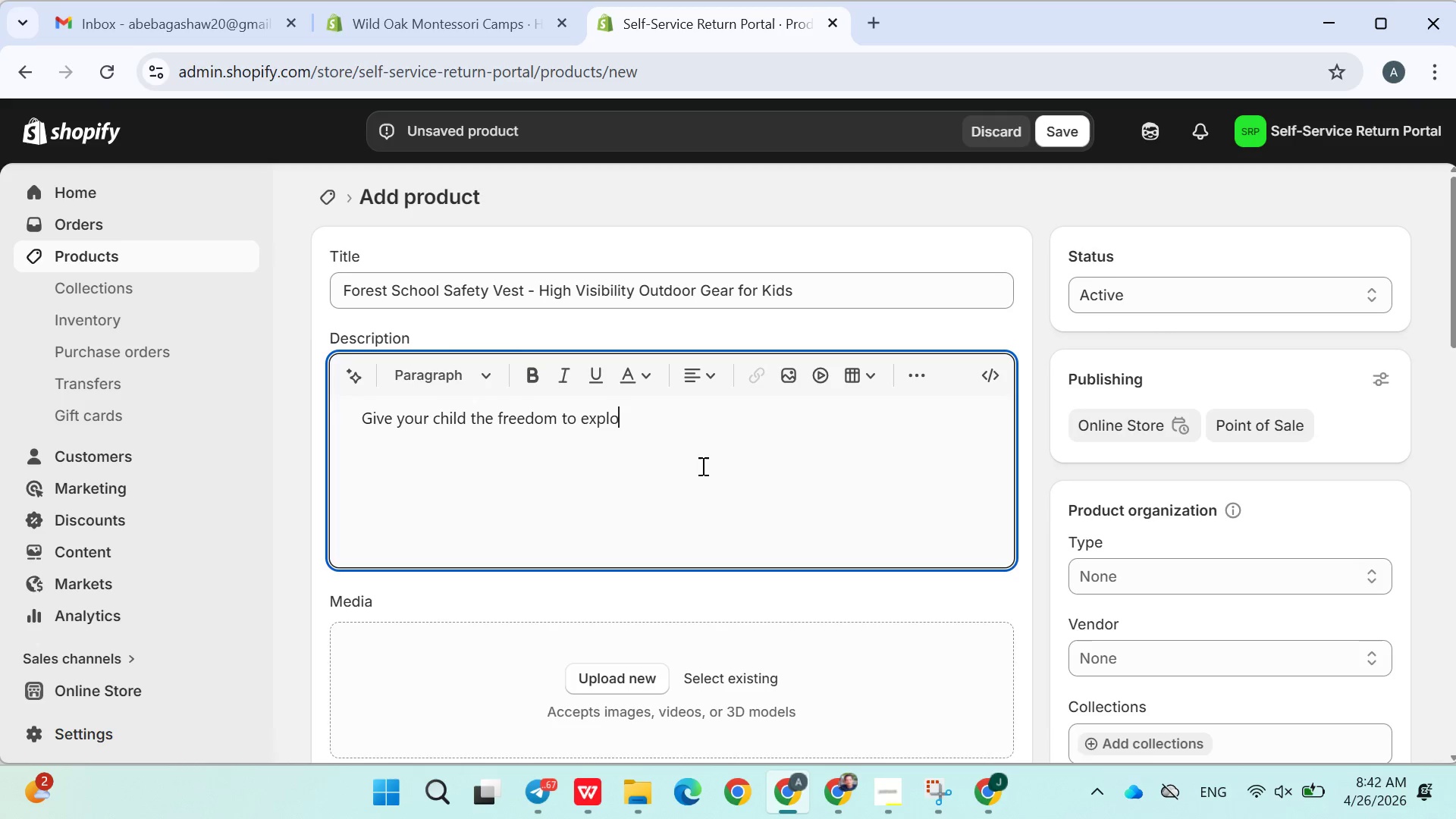 
type(re safety)
key(Backspace)
key(Backspace)
type(ly with our Forest school Safety Vest)
 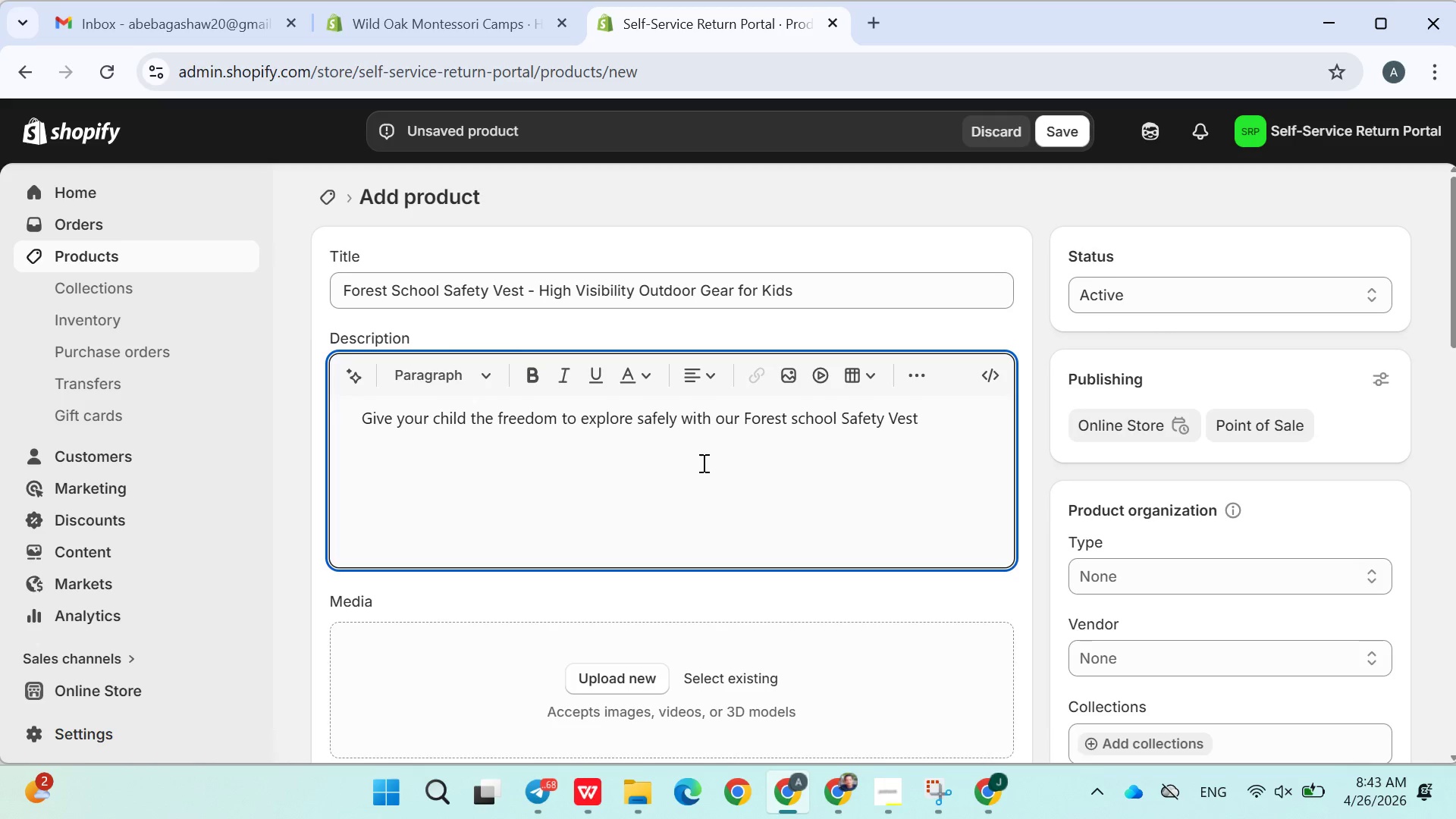 
left_click_drag(start_coordinate=[749, 422], to_coordinate=[925, 422])
 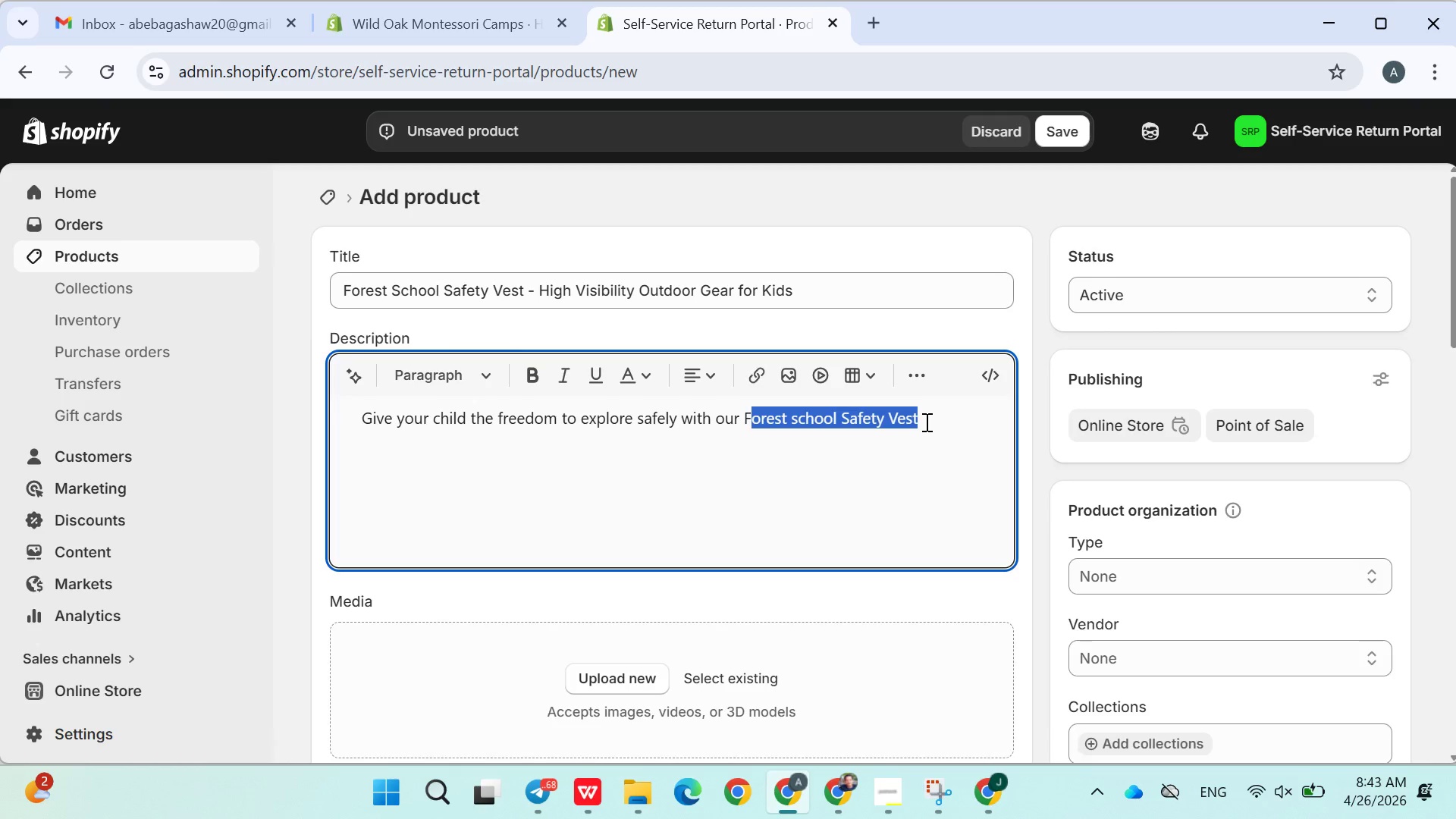 
left_click([925, 422])
 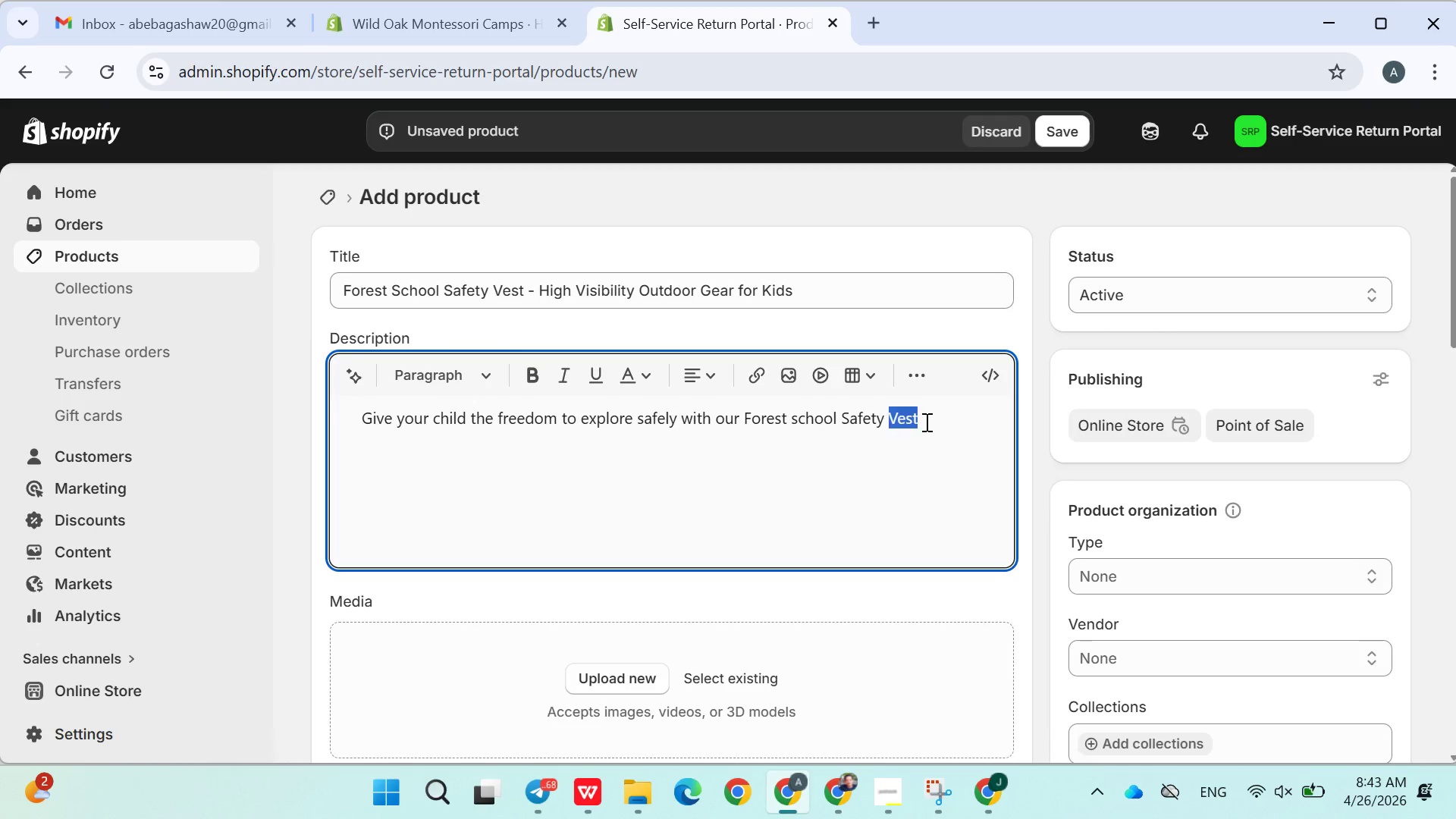 
left_click_drag(start_coordinate=[925, 422], to_coordinate=[757, 423])
 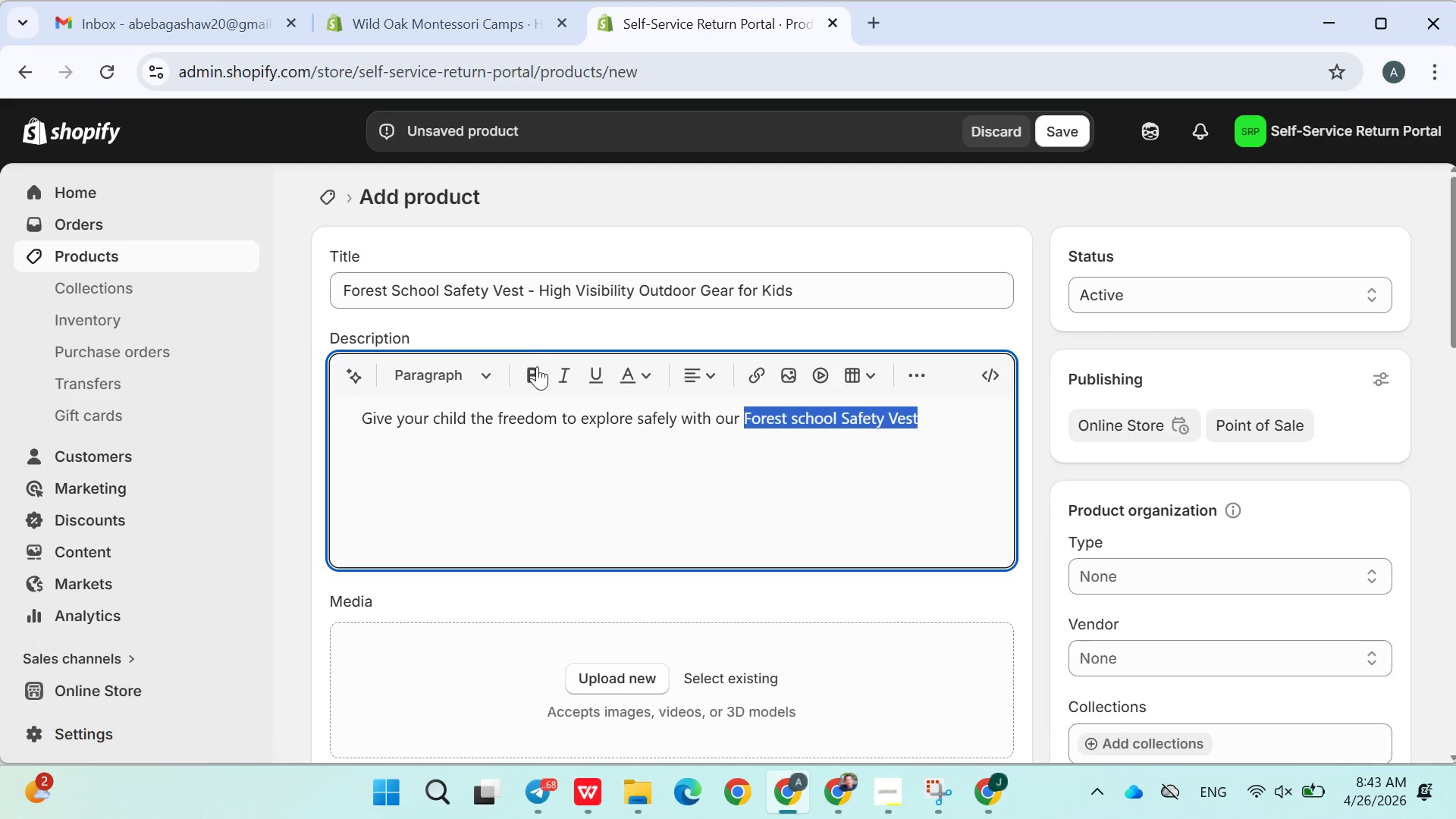 
left_click([531, 373])
 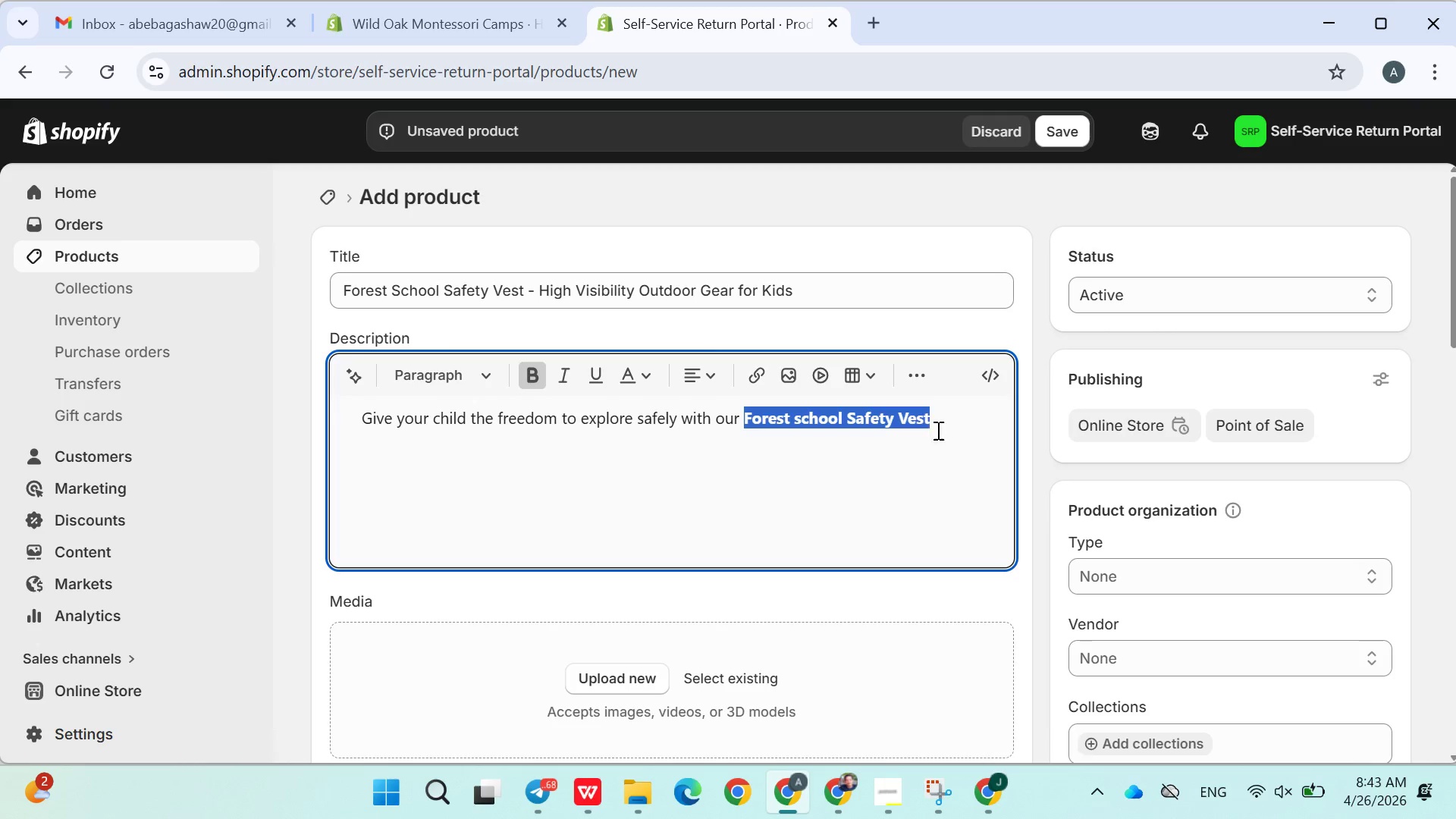 
left_click([950, 426])
 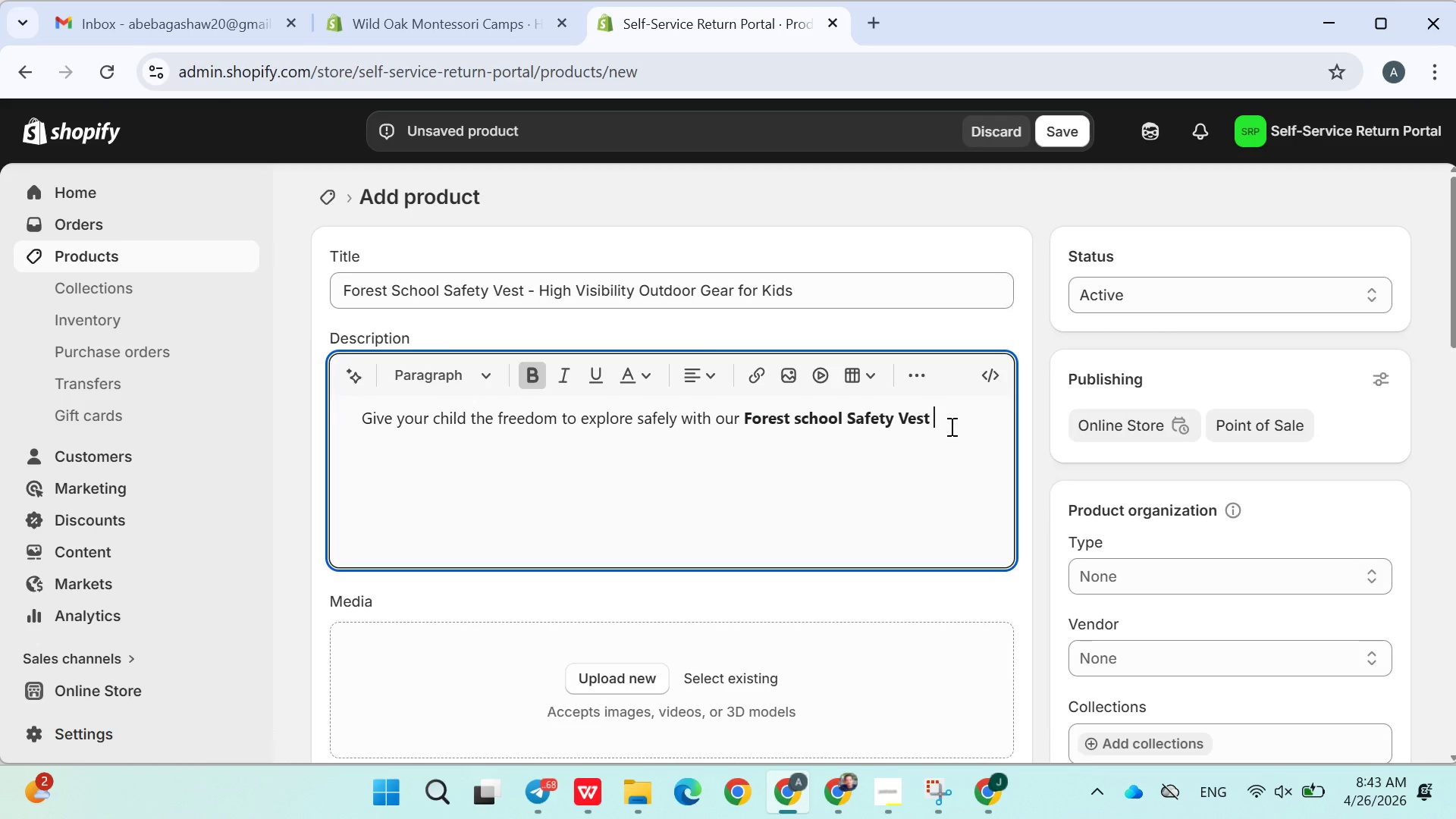 
key(Space)
 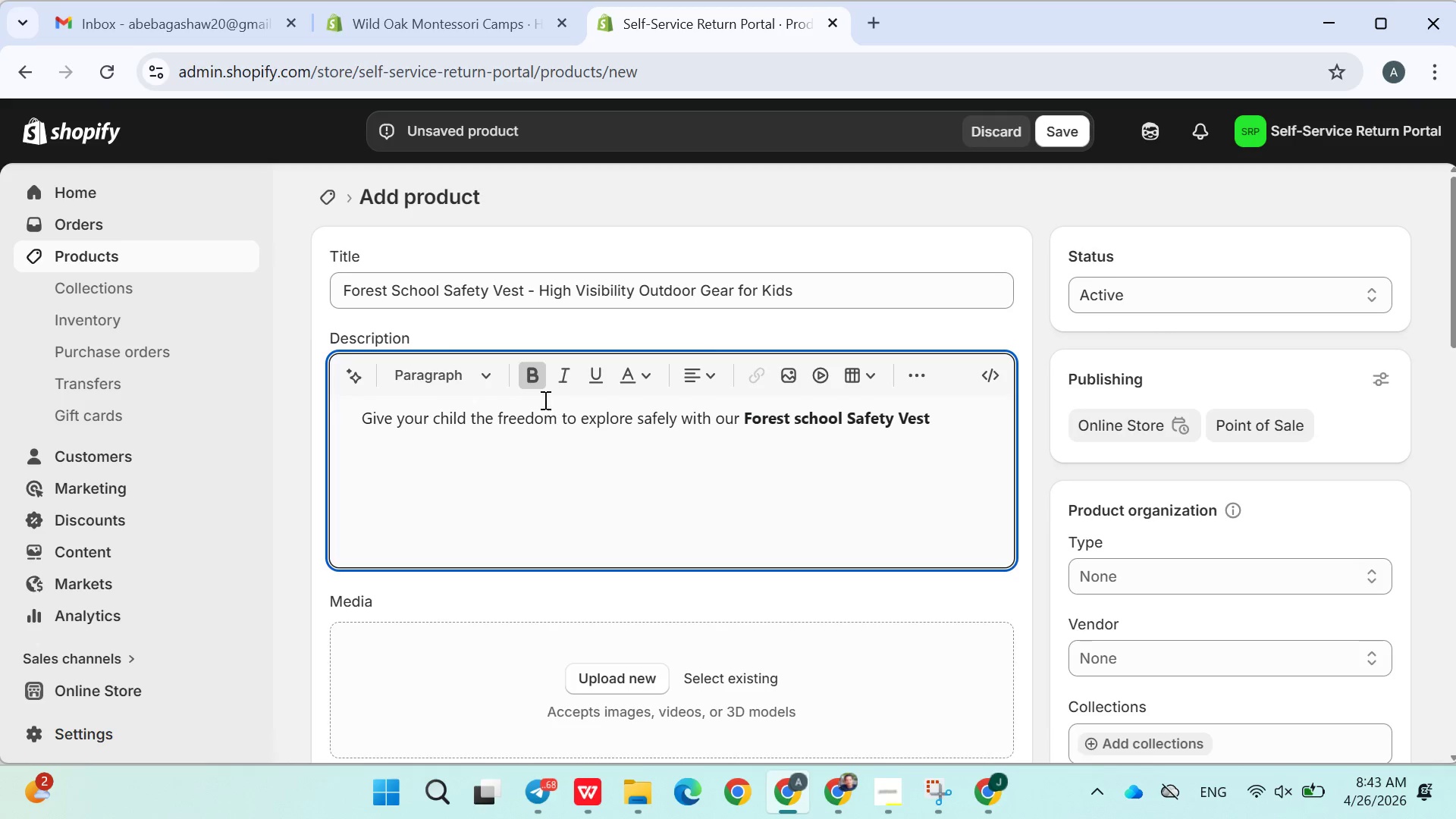 
left_click([538, 383])